 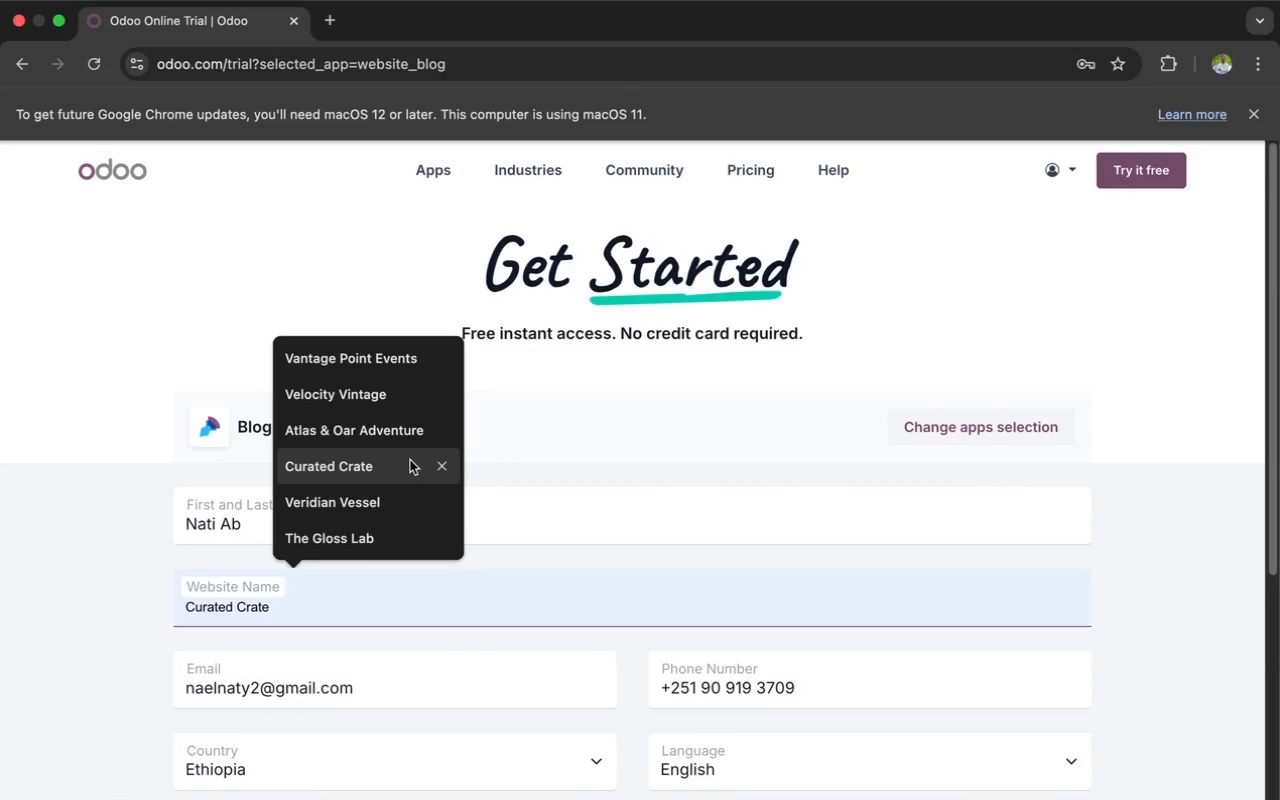 
left_click([410, 435])
 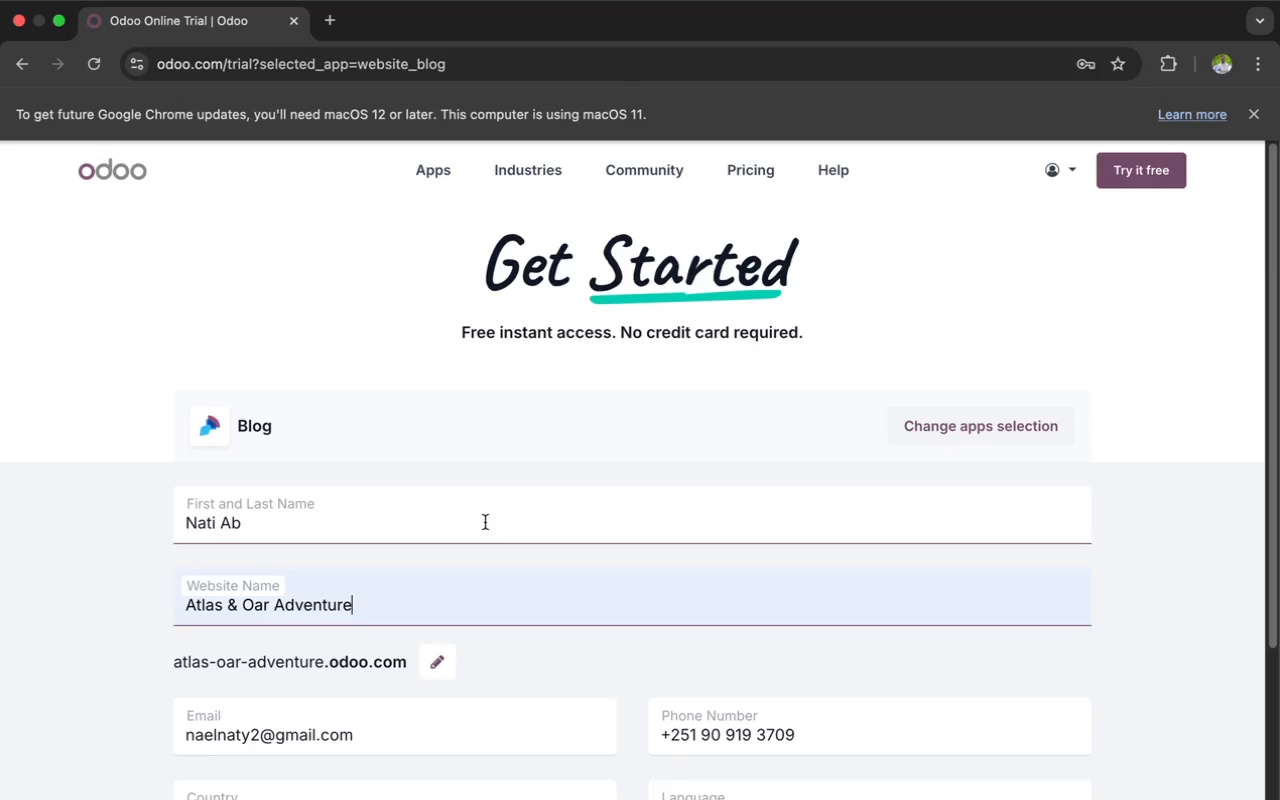 
scroll: coordinate [485, 532], scroll_direction: down, amount: 30.0
 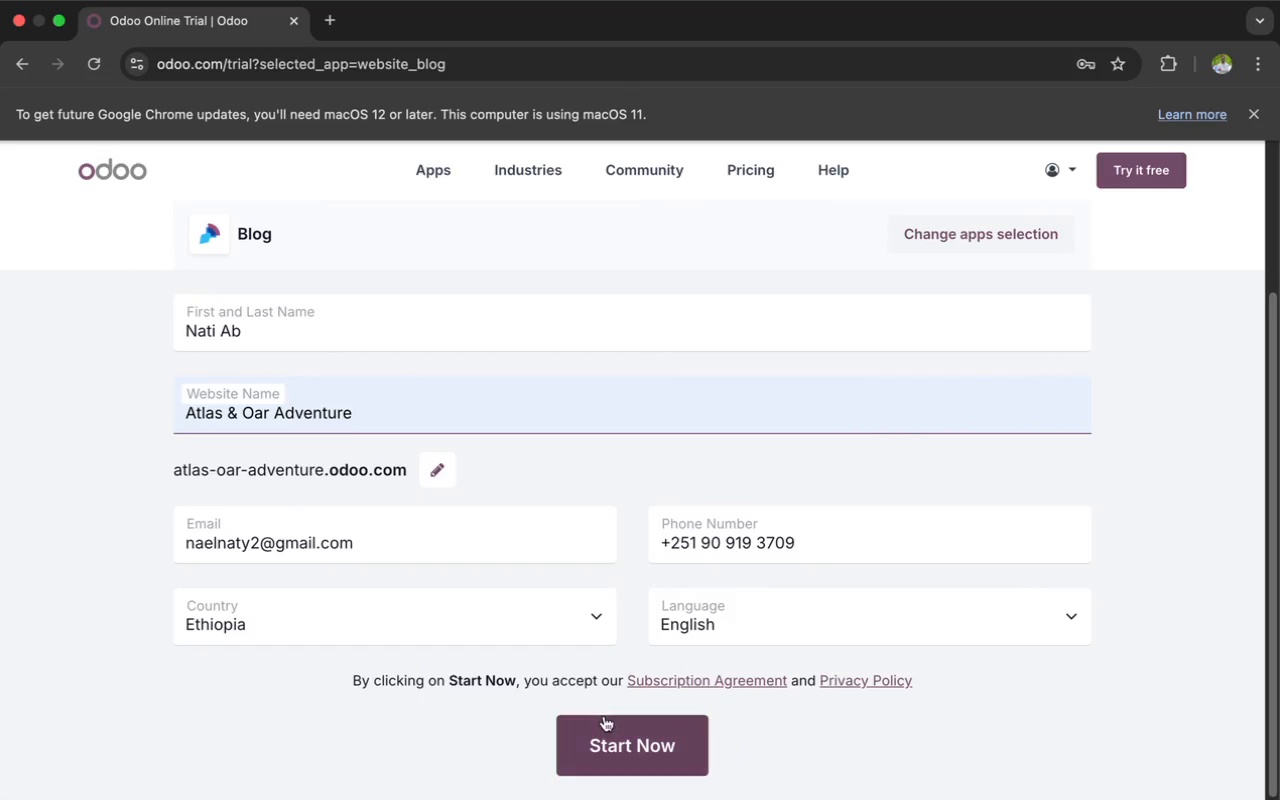 
left_click([609, 726])
 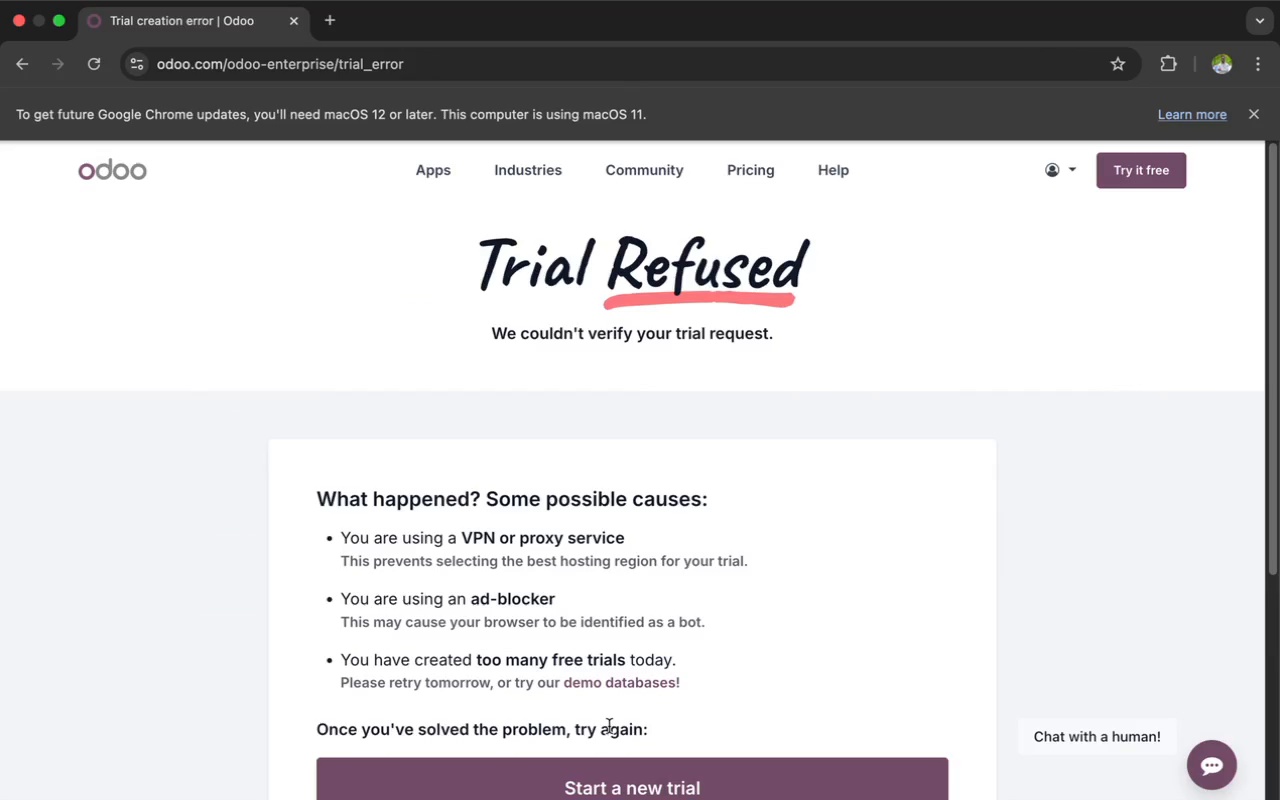 
wait(8.37)
 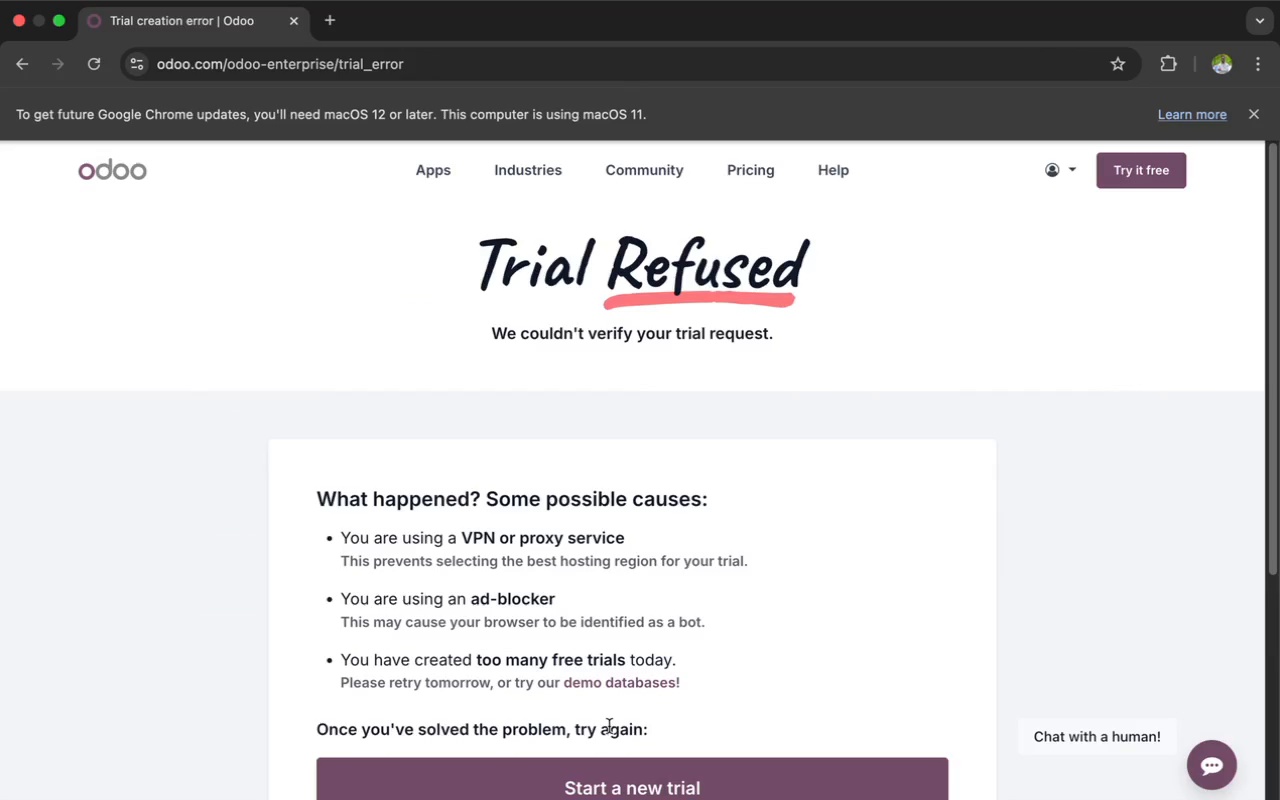 
left_click([427, 177])
 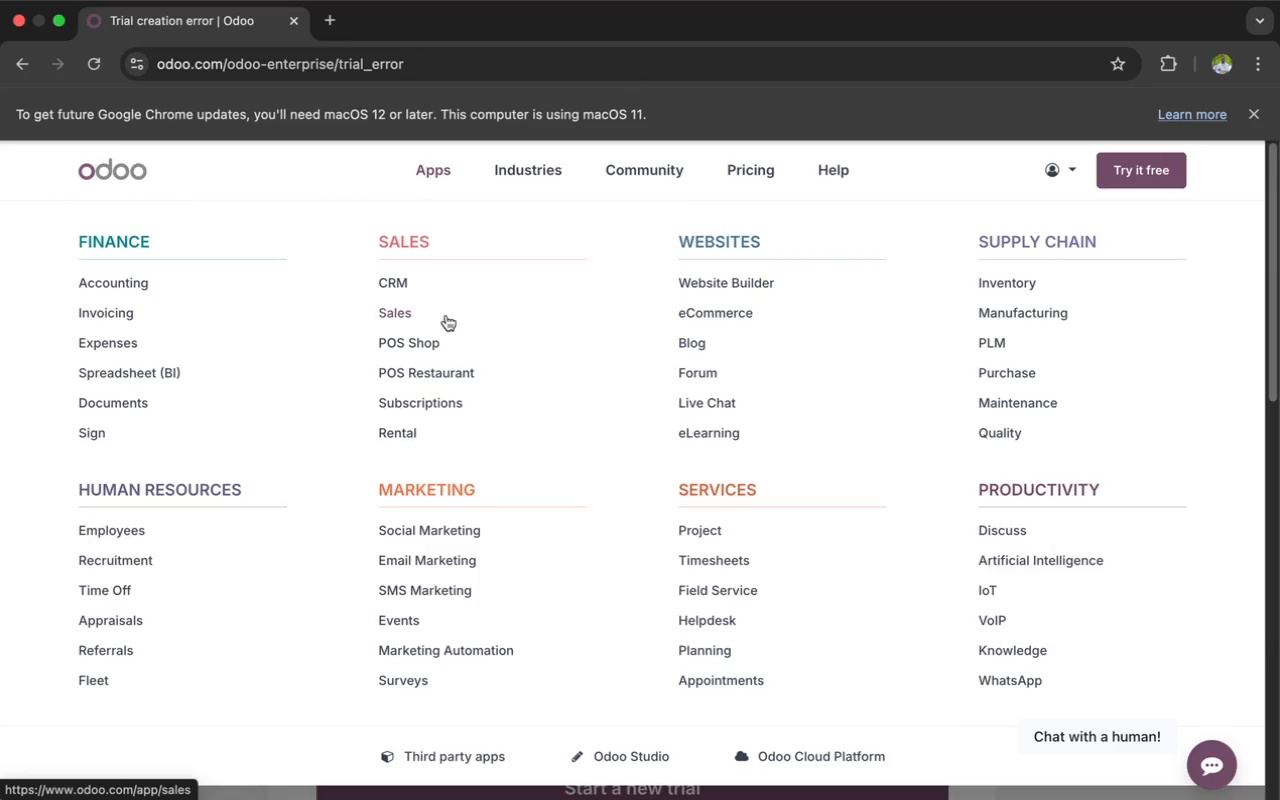 
left_click([408, 287])
 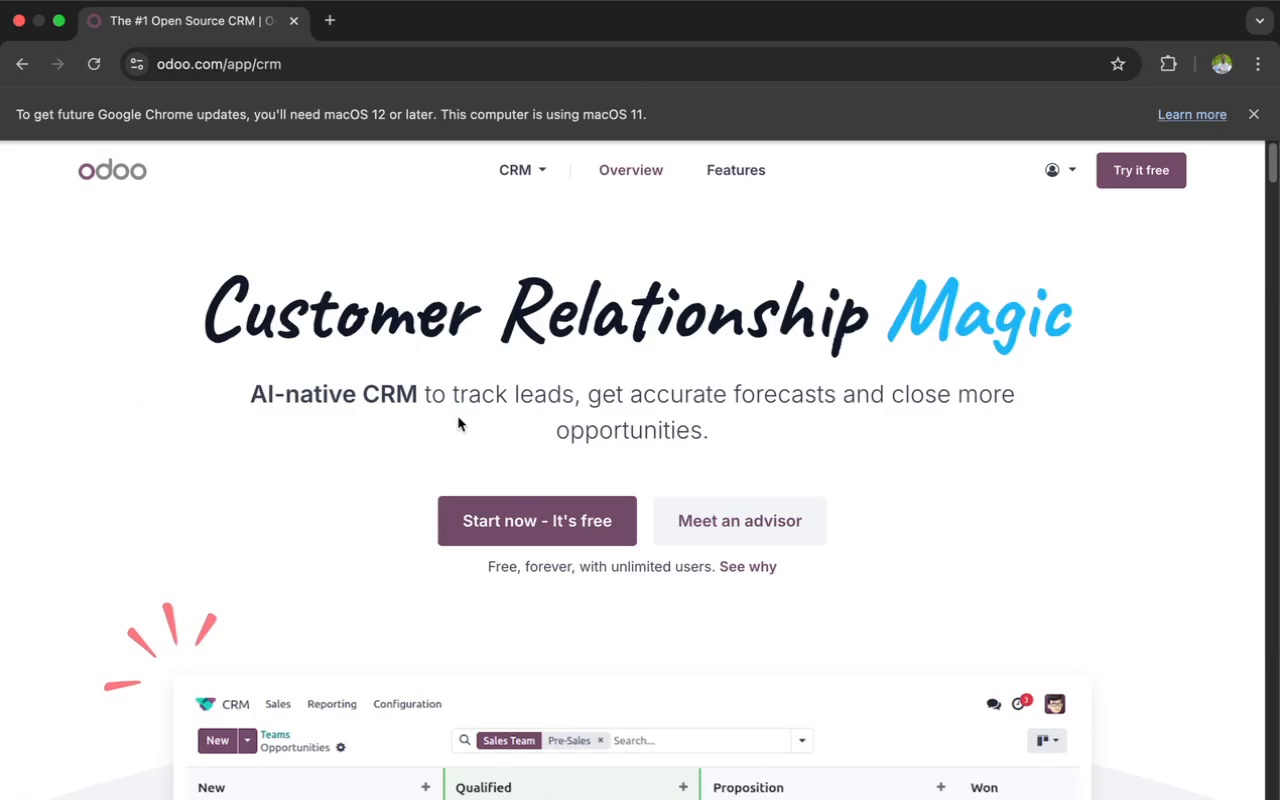 
left_click([498, 491])
 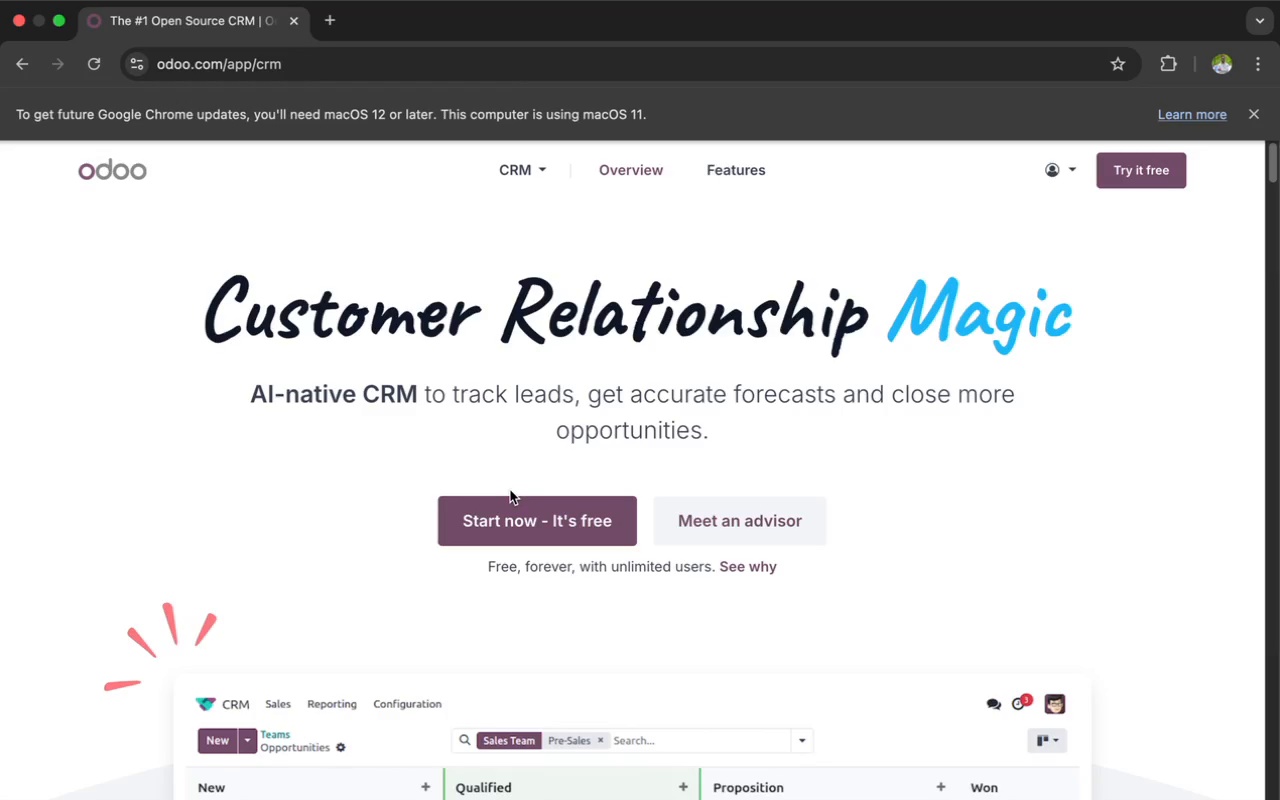 
left_click([530, 524])
 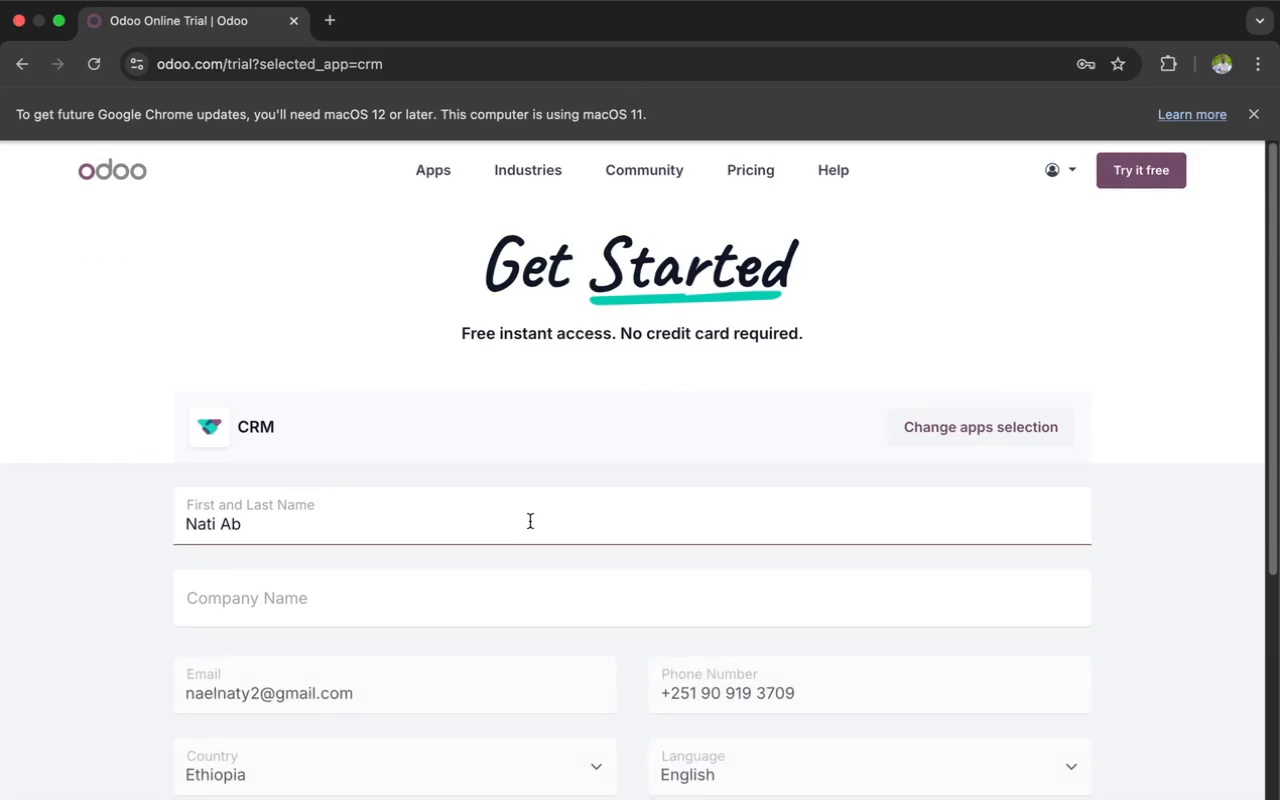 
left_click([442, 602])
 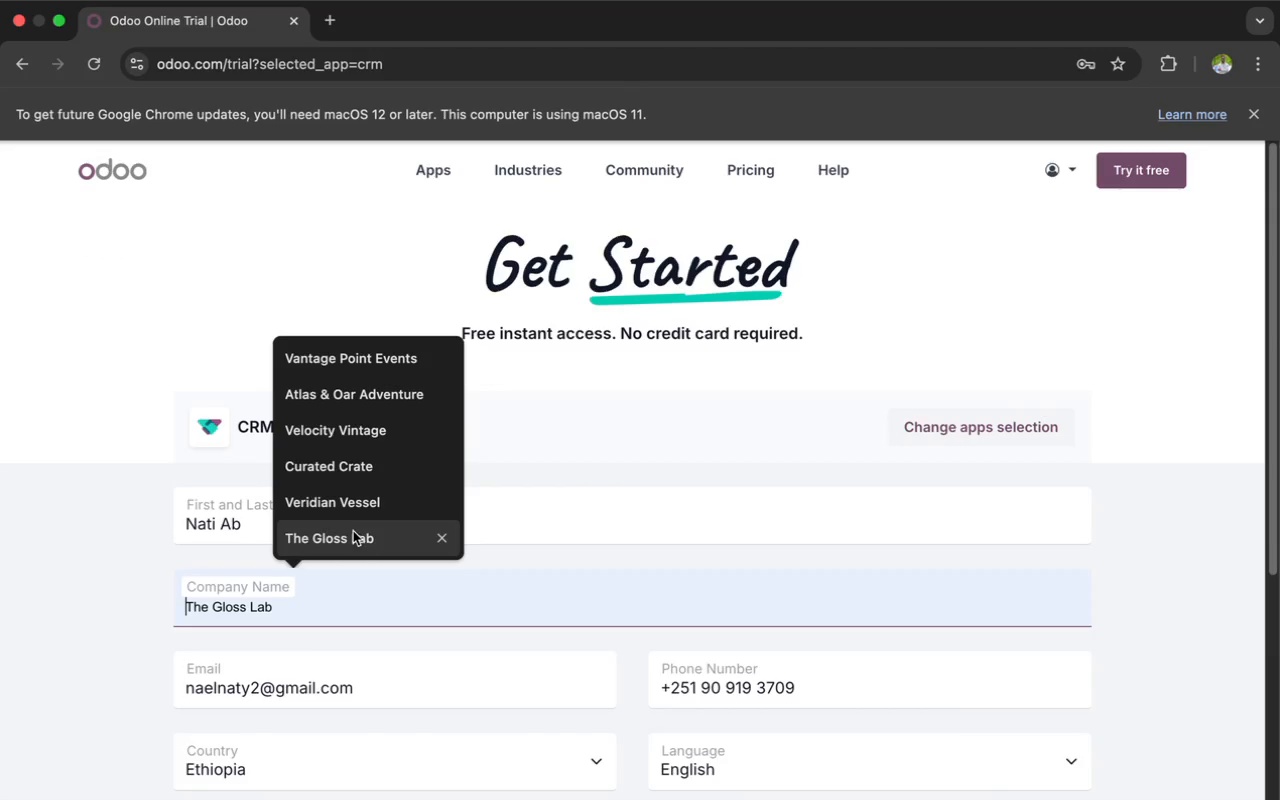 
left_click([332, 512])
 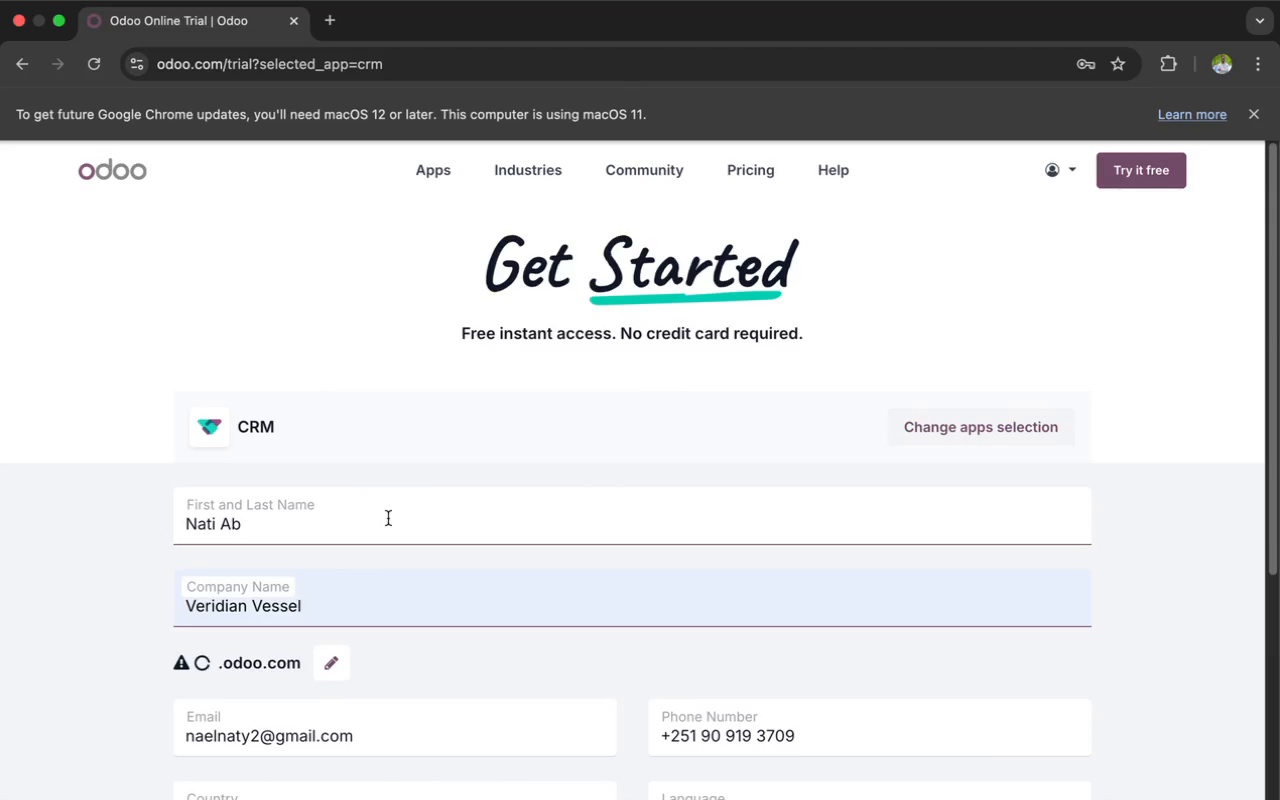 
scroll: coordinate [394, 520], scroll_direction: down, amount: 32.0
 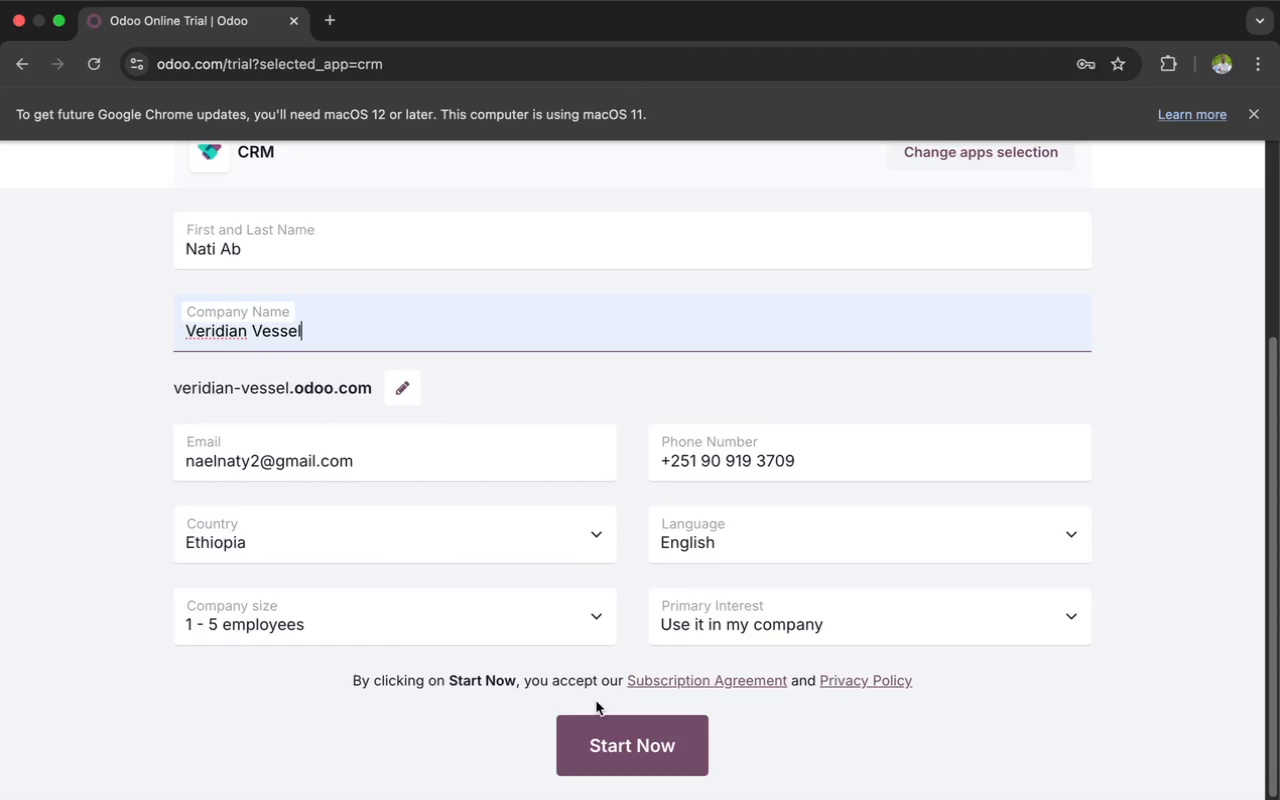 
left_click([591, 729])
 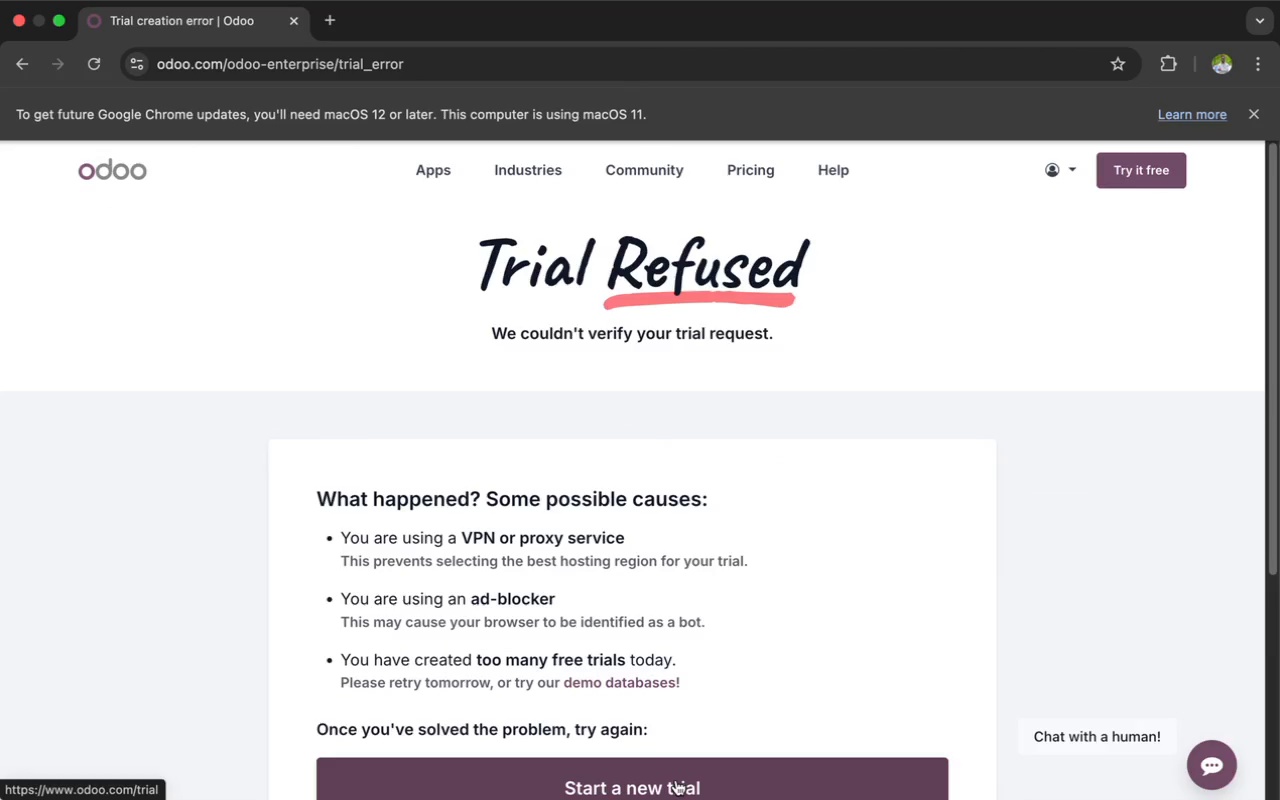 
wait(5.52)
 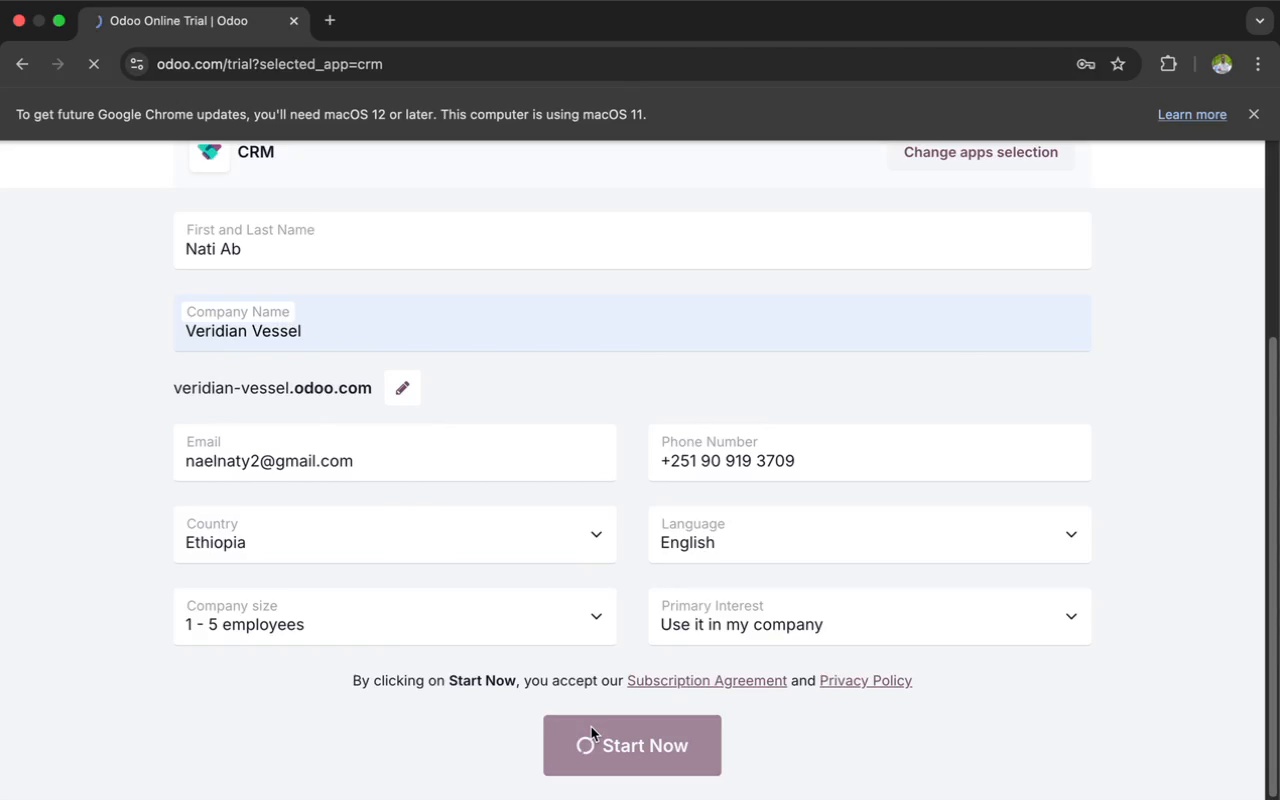 
scroll: coordinate [660, 668], scroll_direction: up, amount: 8.0
 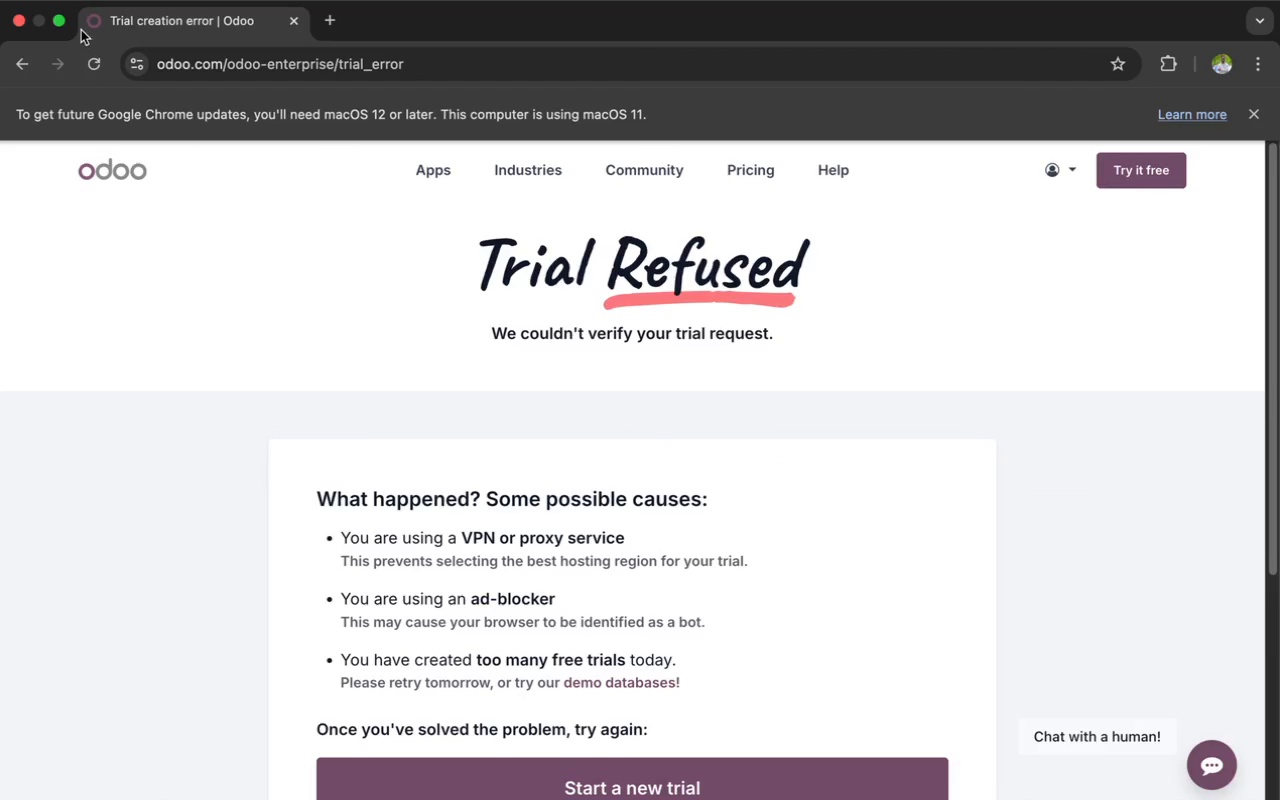 
left_click([90, 64])
 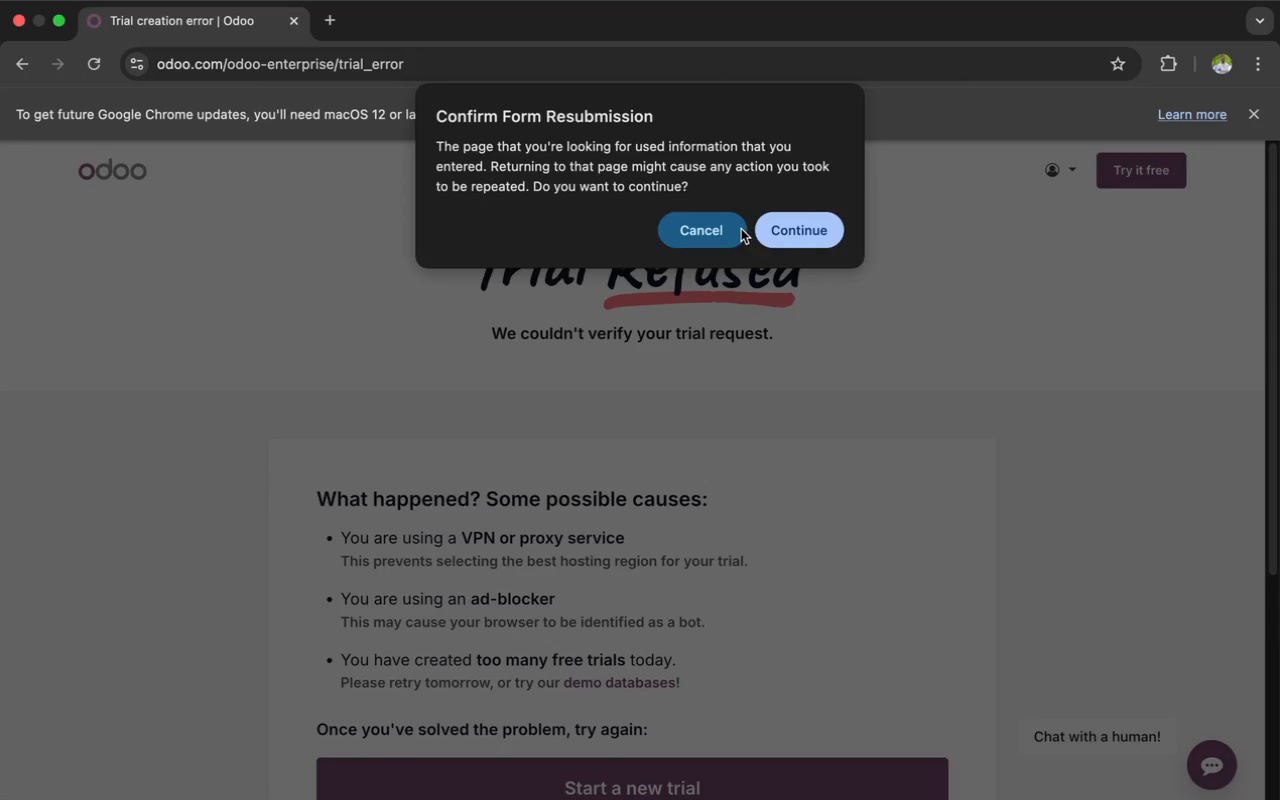 
left_click([792, 237])
 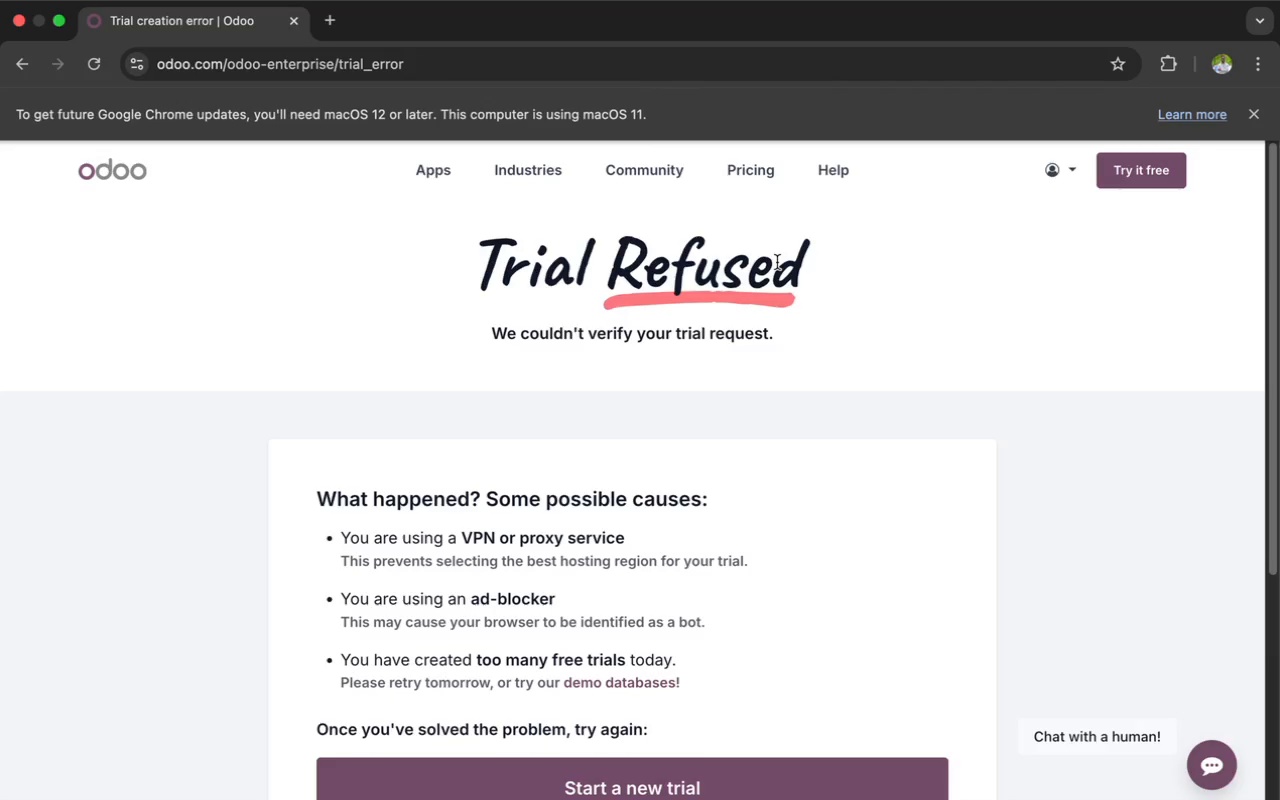 
wait(5.22)
 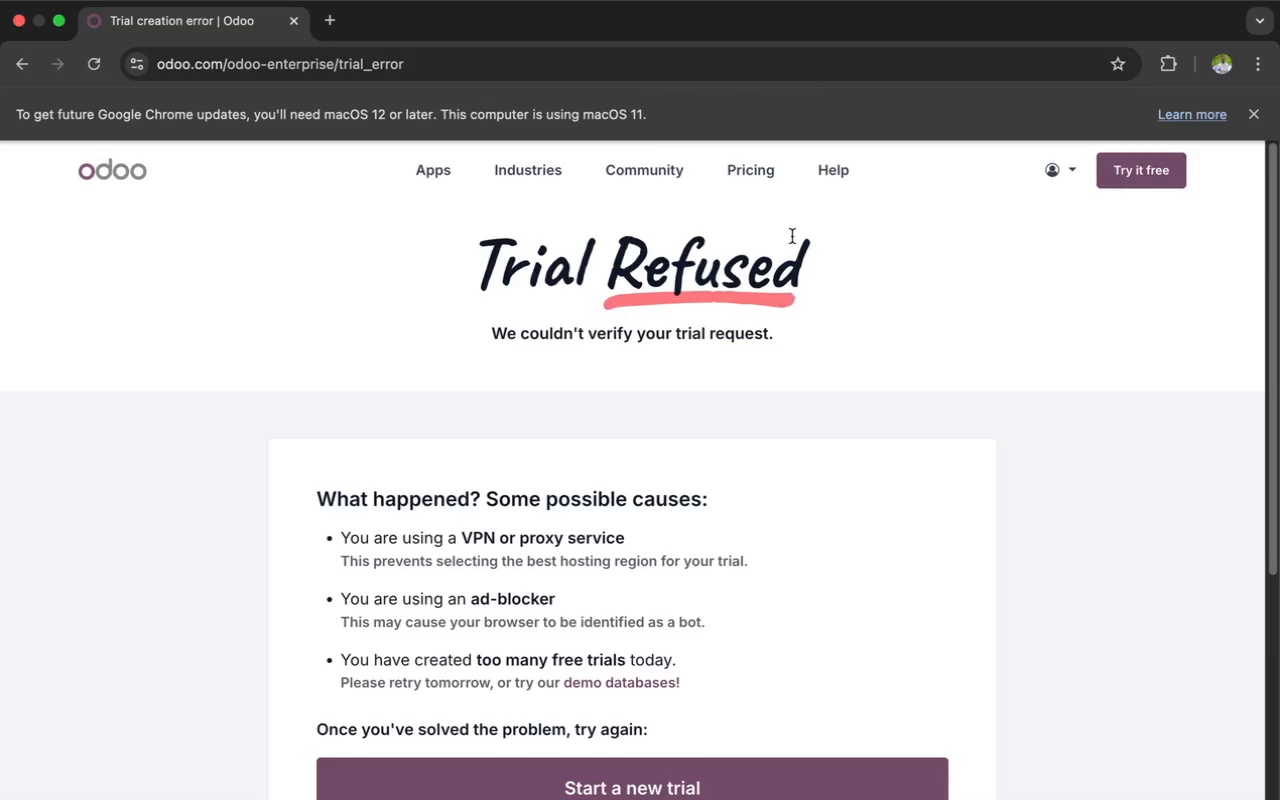 
left_click([1125, 181])
 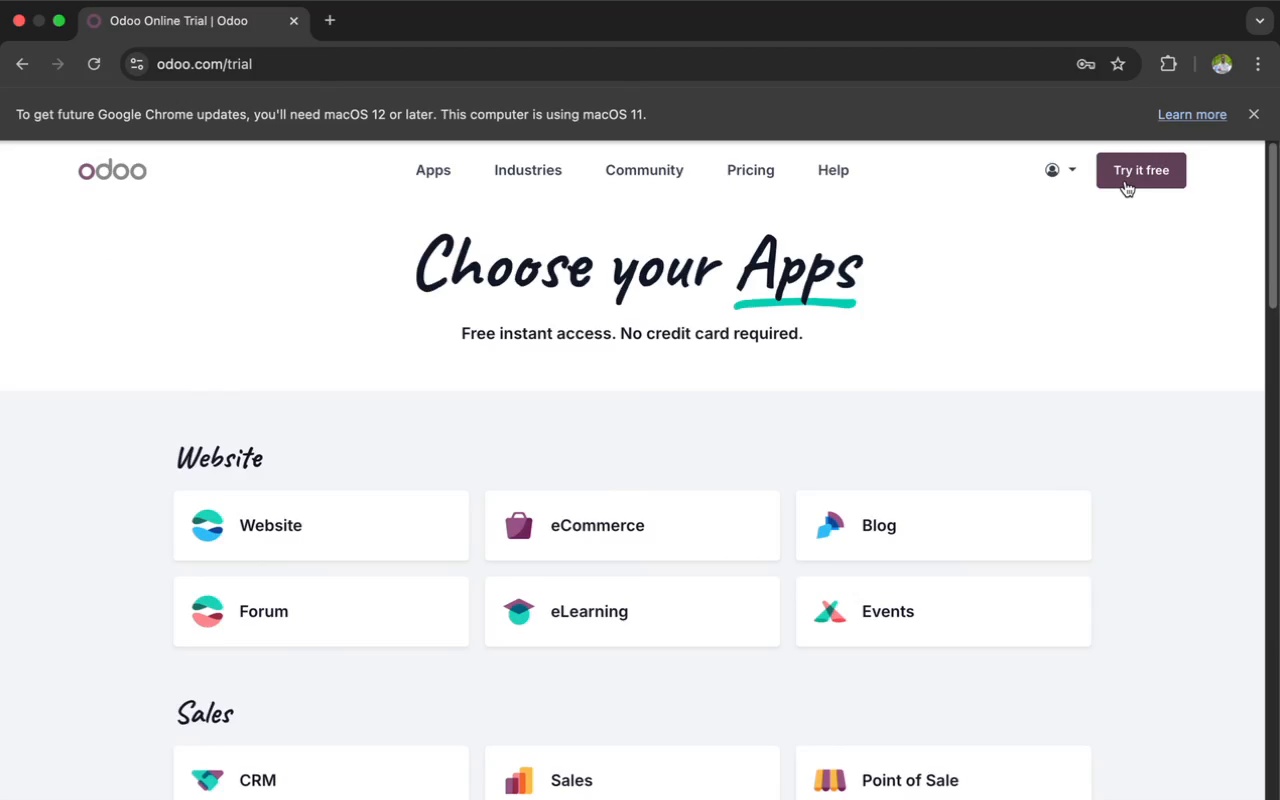 
wait(9.09)
 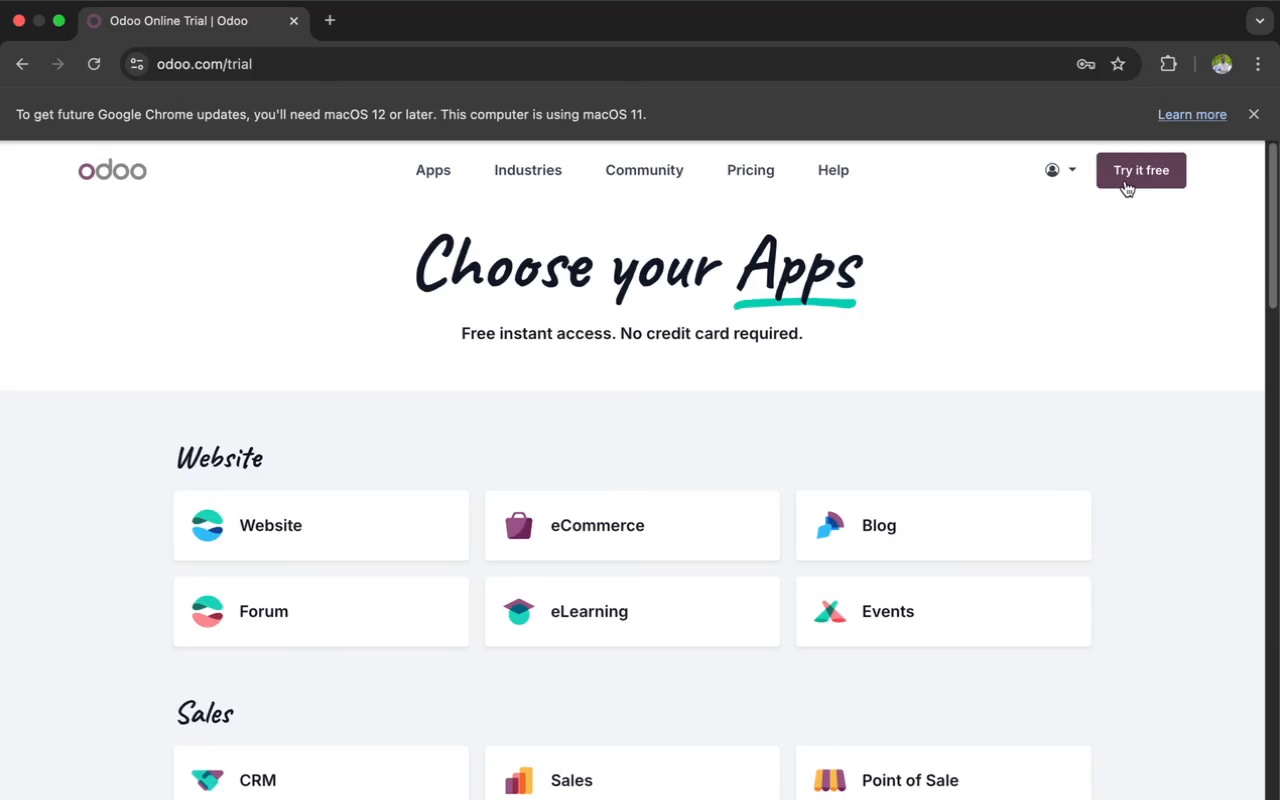 
left_click_drag(start_coordinate=[583, 112], to_coordinate=[657, 110])
 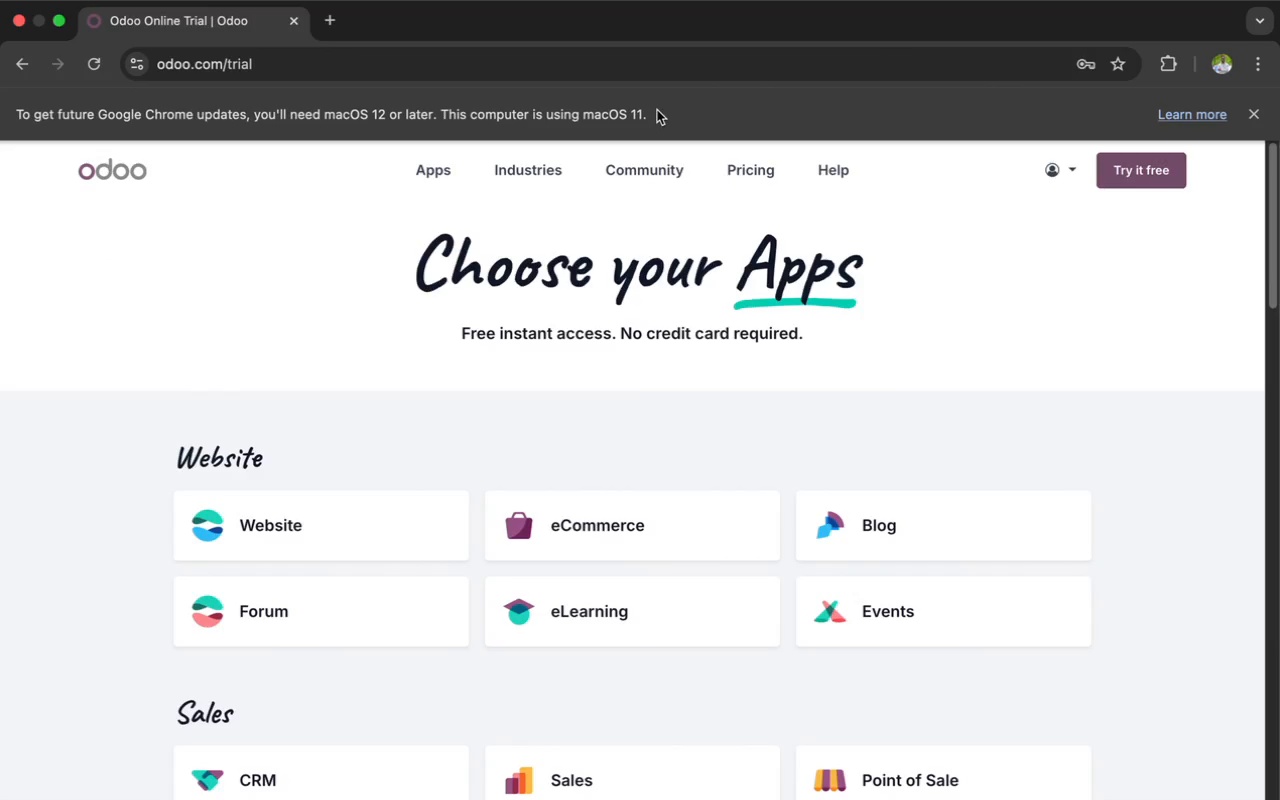 
left_click_drag(start_coordinate=[651, 111], to_coordinate=[536, 107])
 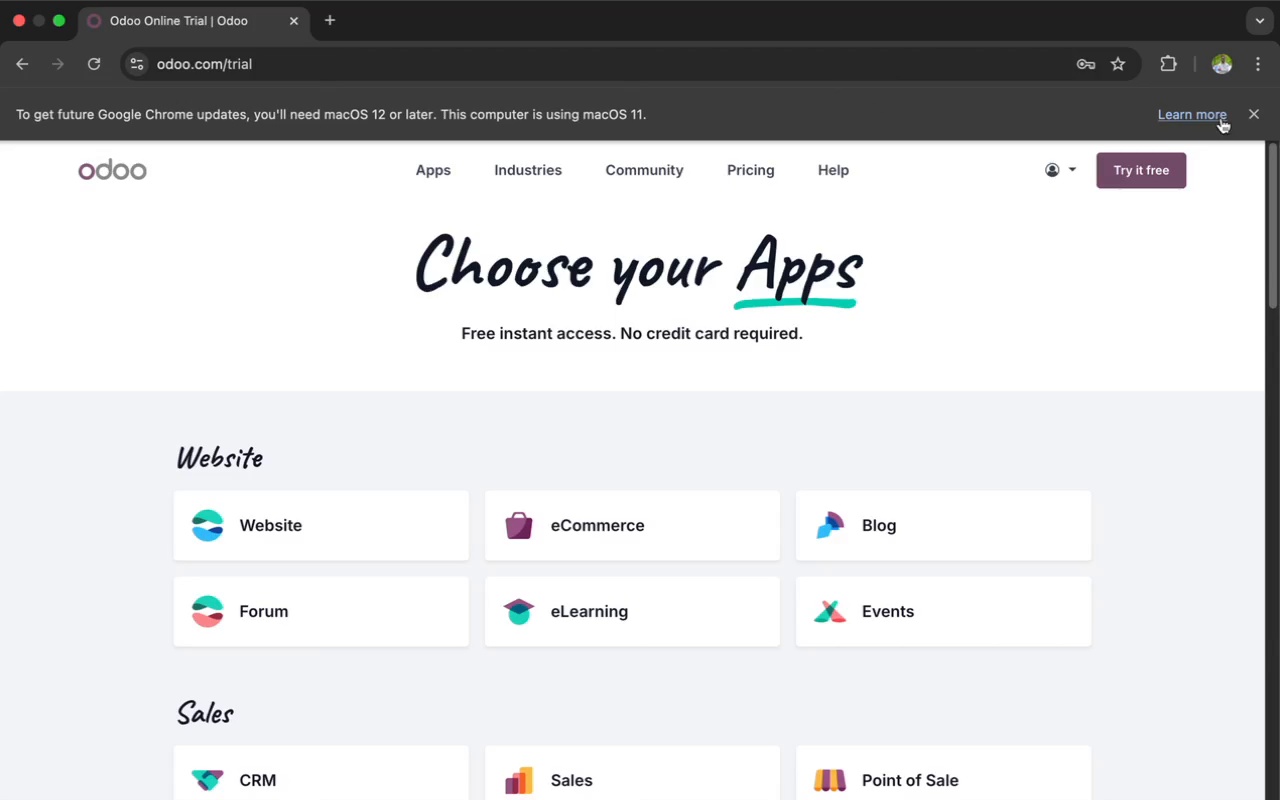 
left_click([1249, 114])
 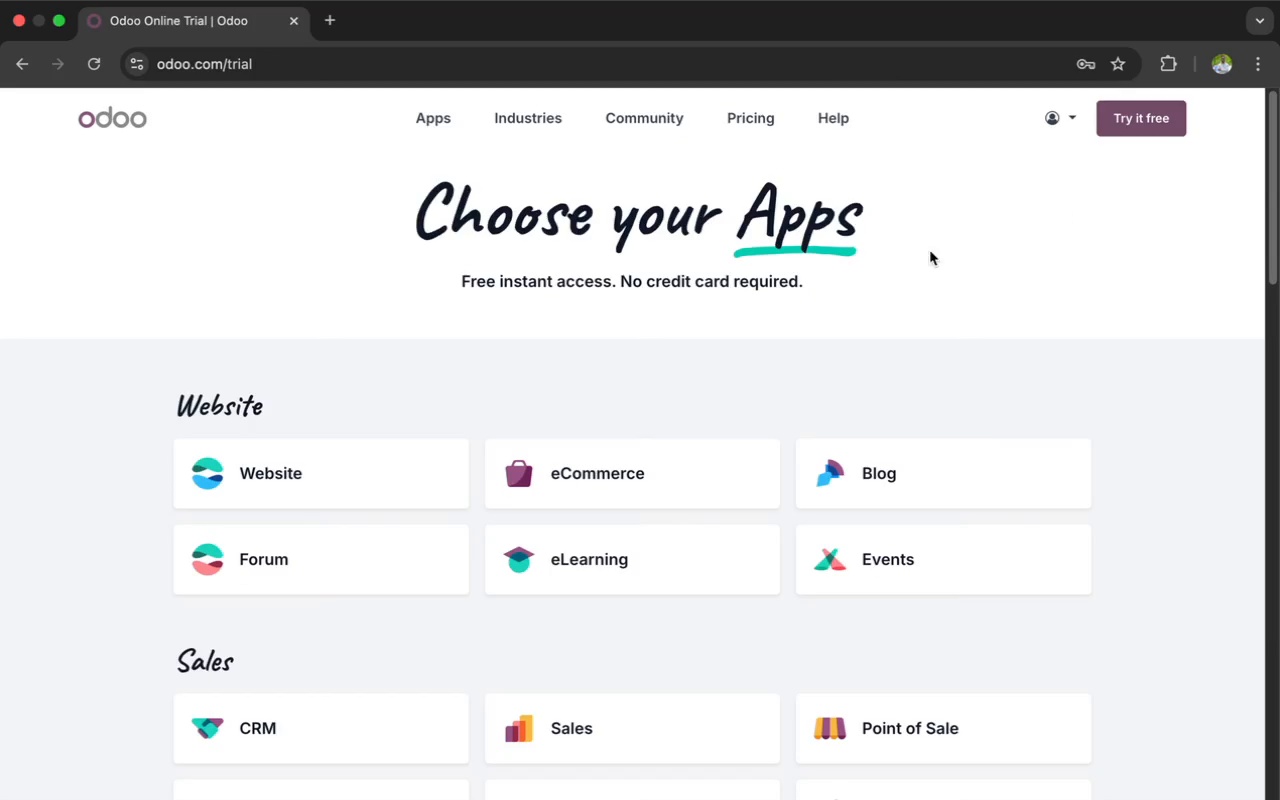 
scroll: coordinate [835, 346], scroll_direction: down, amount: 167.0
 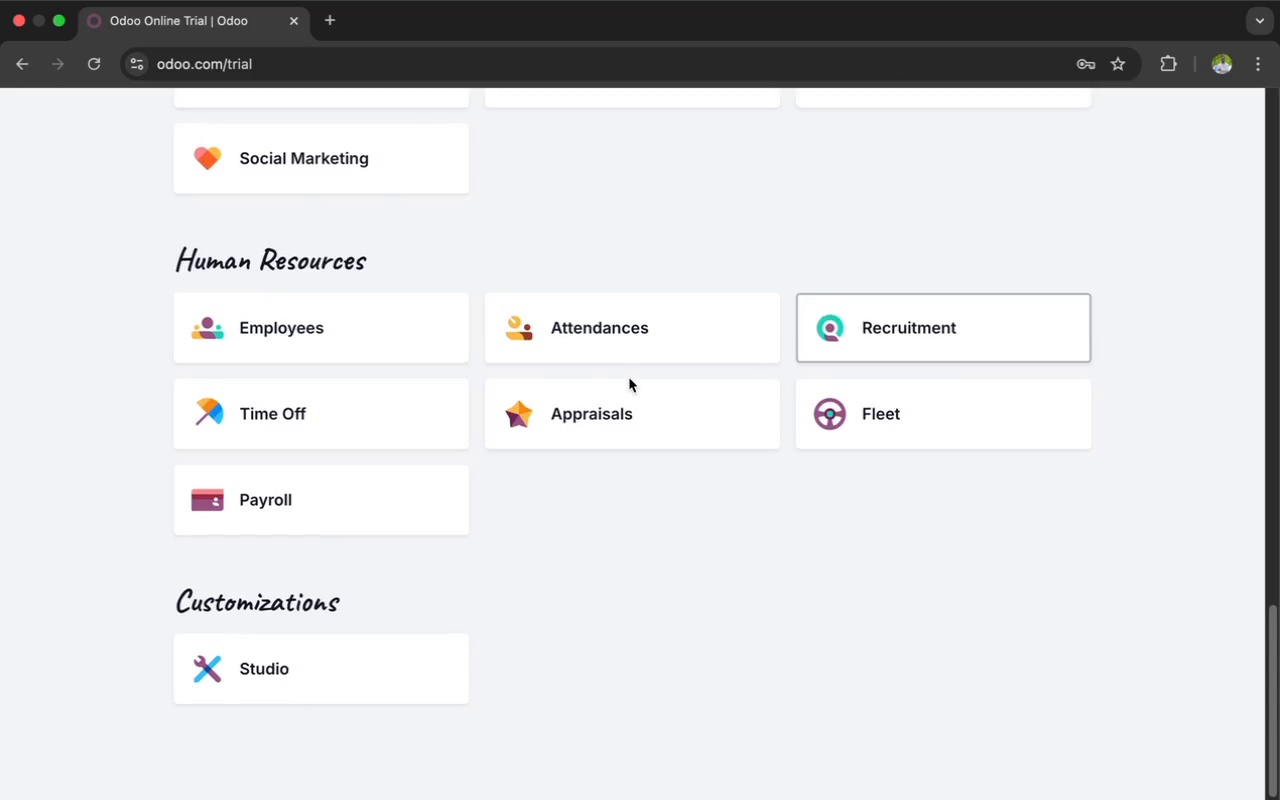 
scroll: coordinate [575, 408], scroll_direction: up, amount: 30.0
 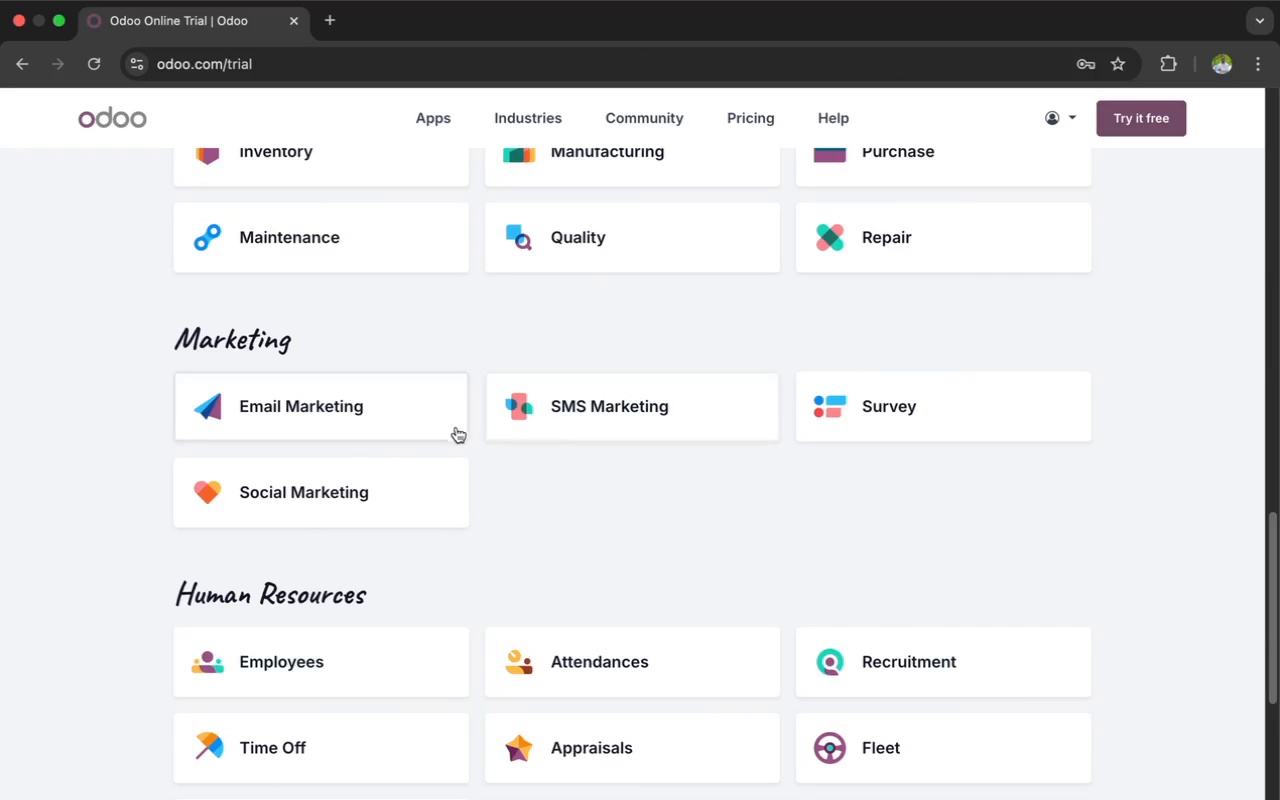 
left_click([406, 396])
 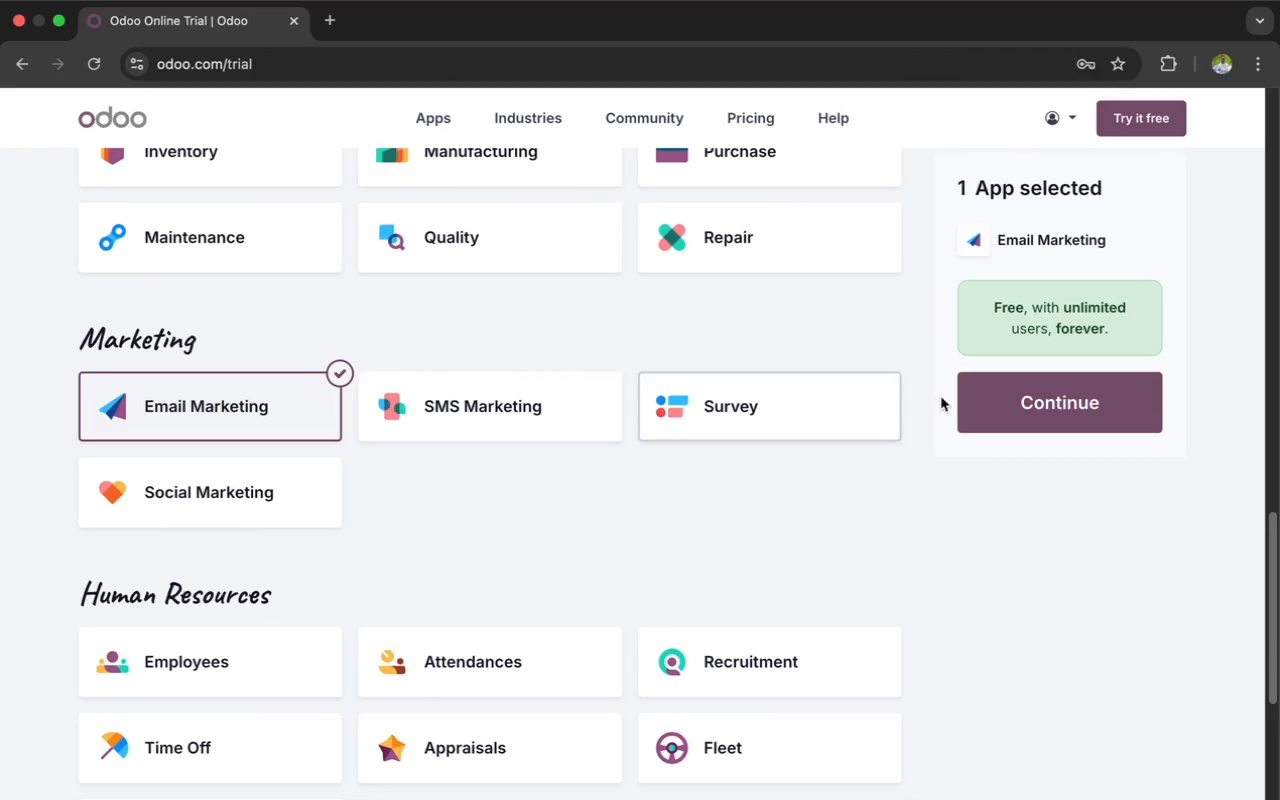 
left_click([998, 420])
 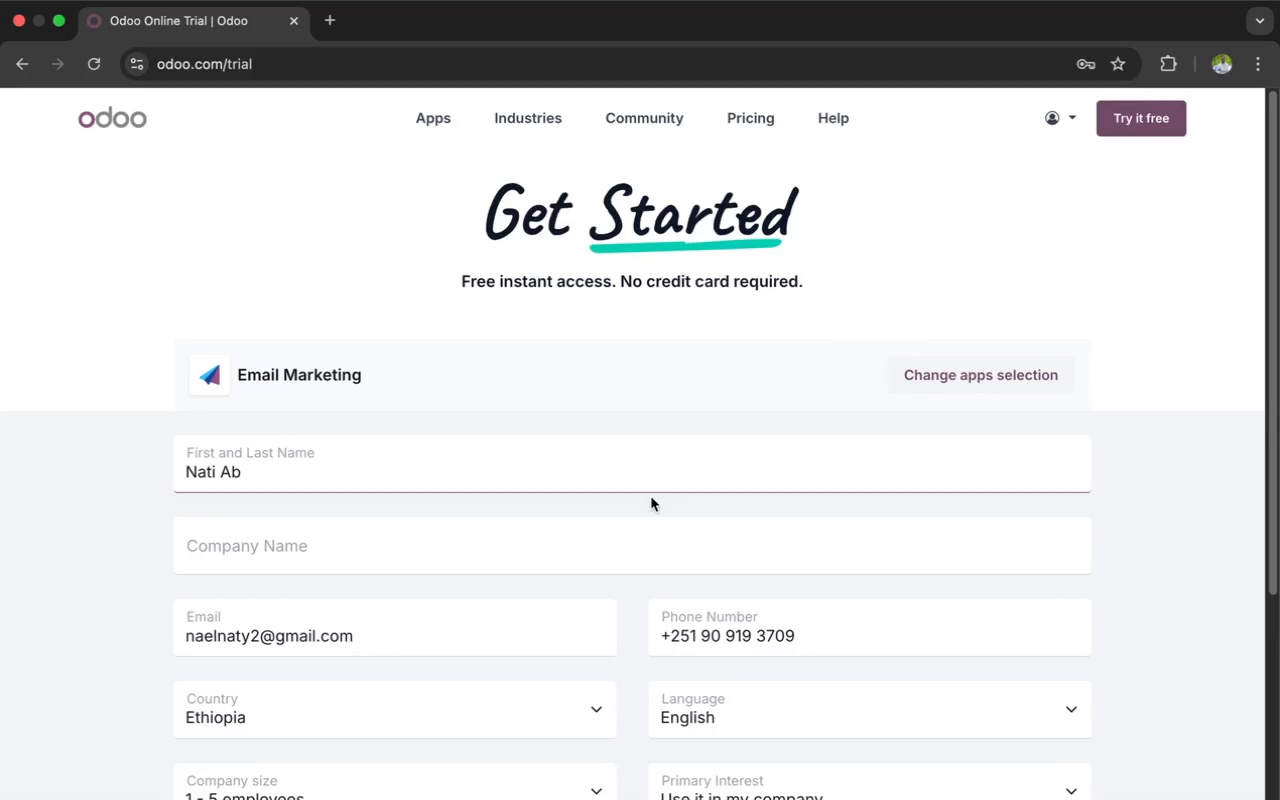 
left_click([571, 542])
 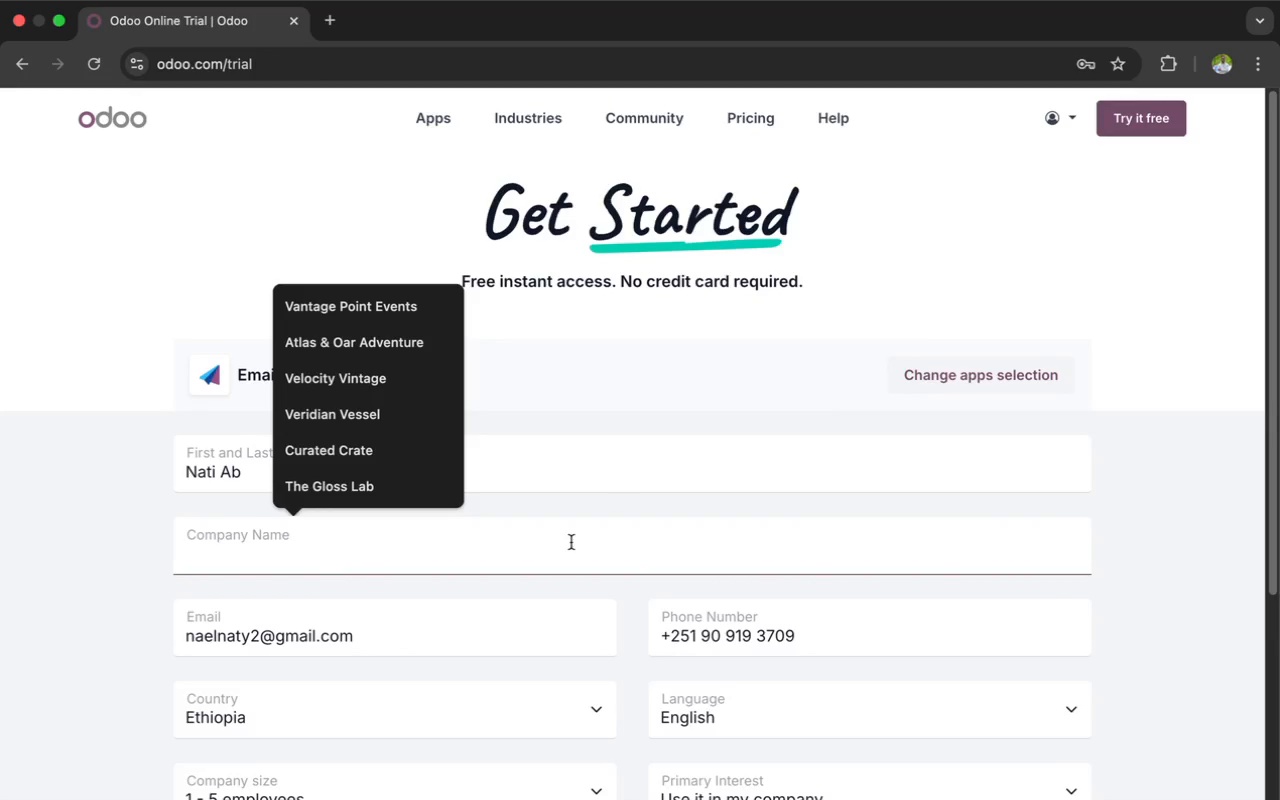 
type(ababa beso bela)
 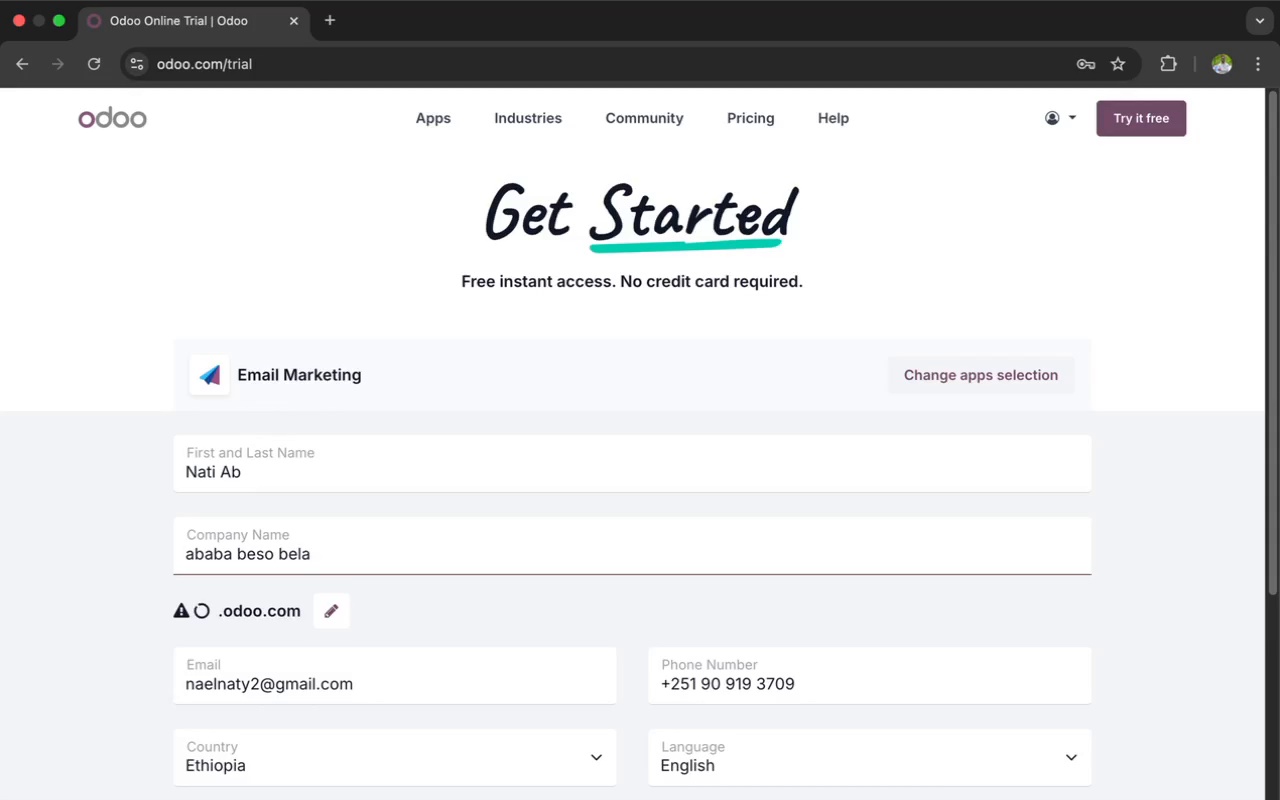 
scroll: coordinate [571, 542], scroll_direction: down, amount: 14.0
 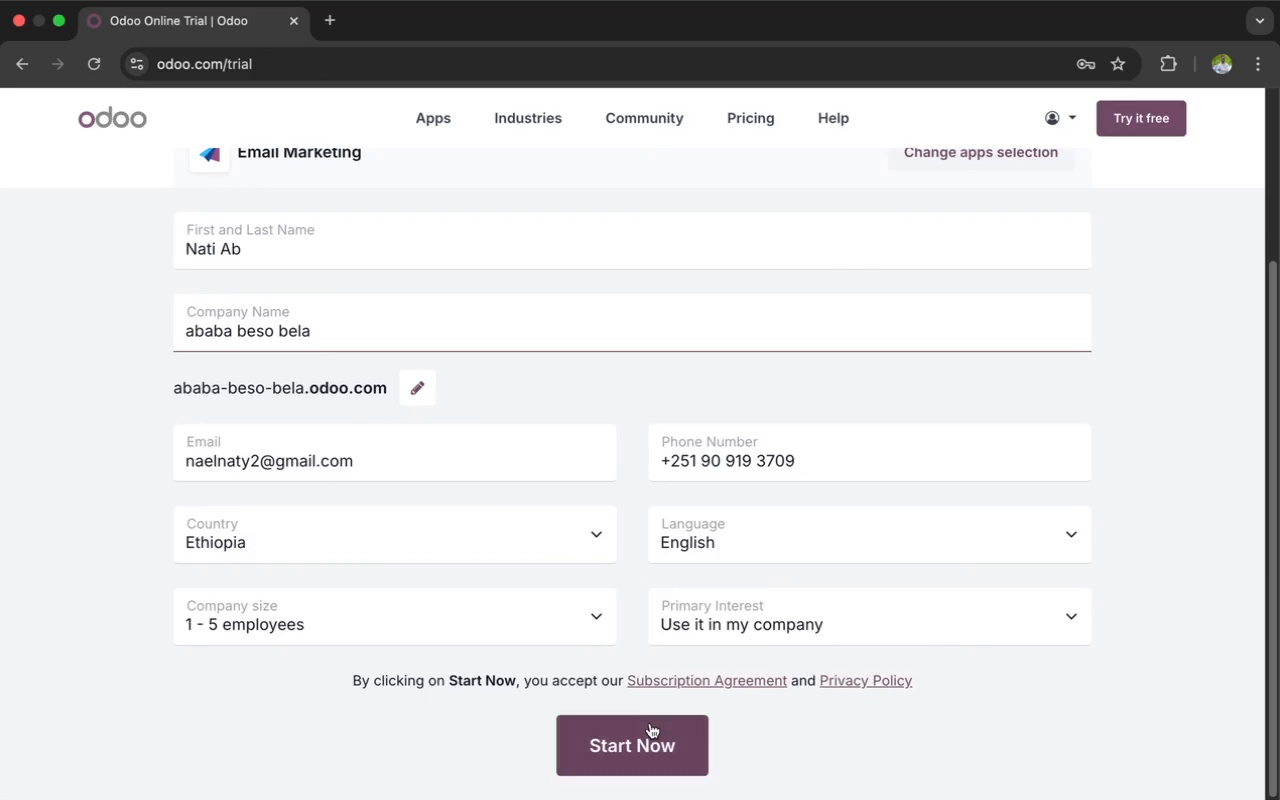 
left_click([644, 734])
 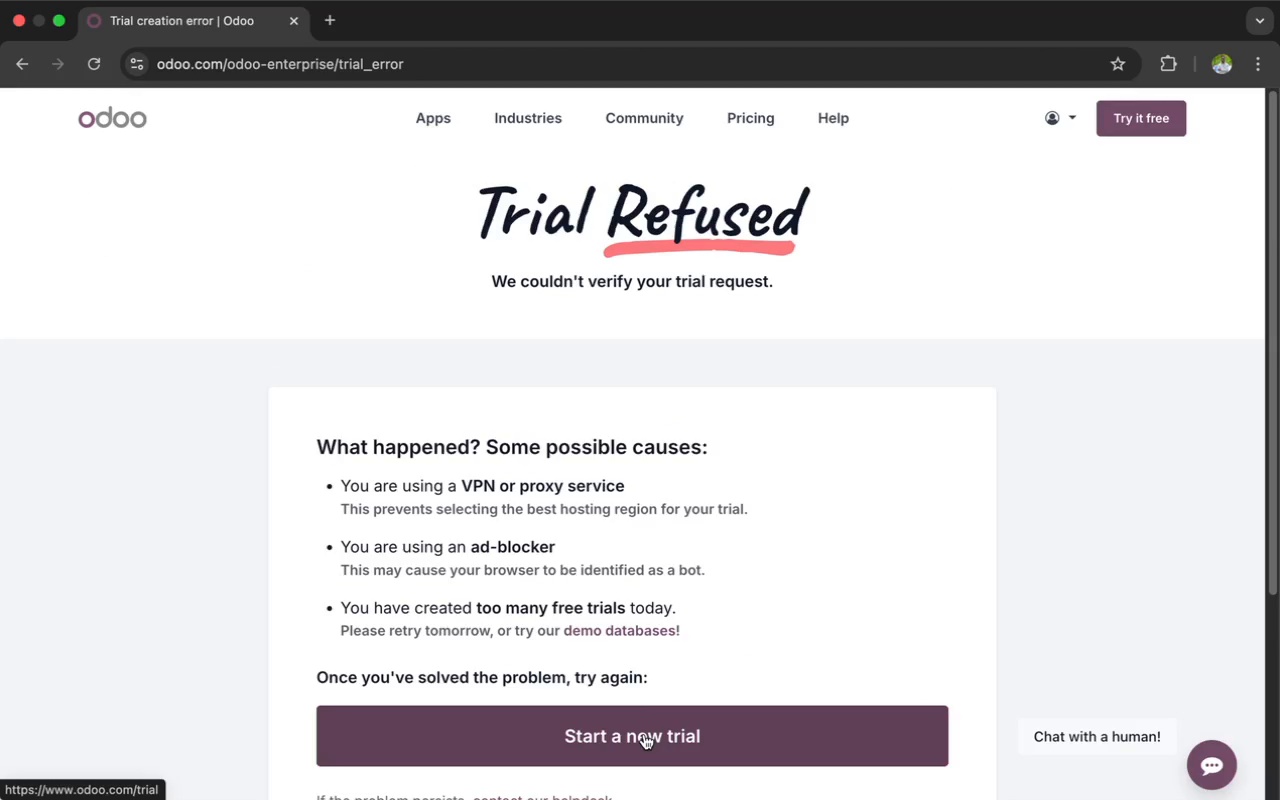 
wait(19.97)
 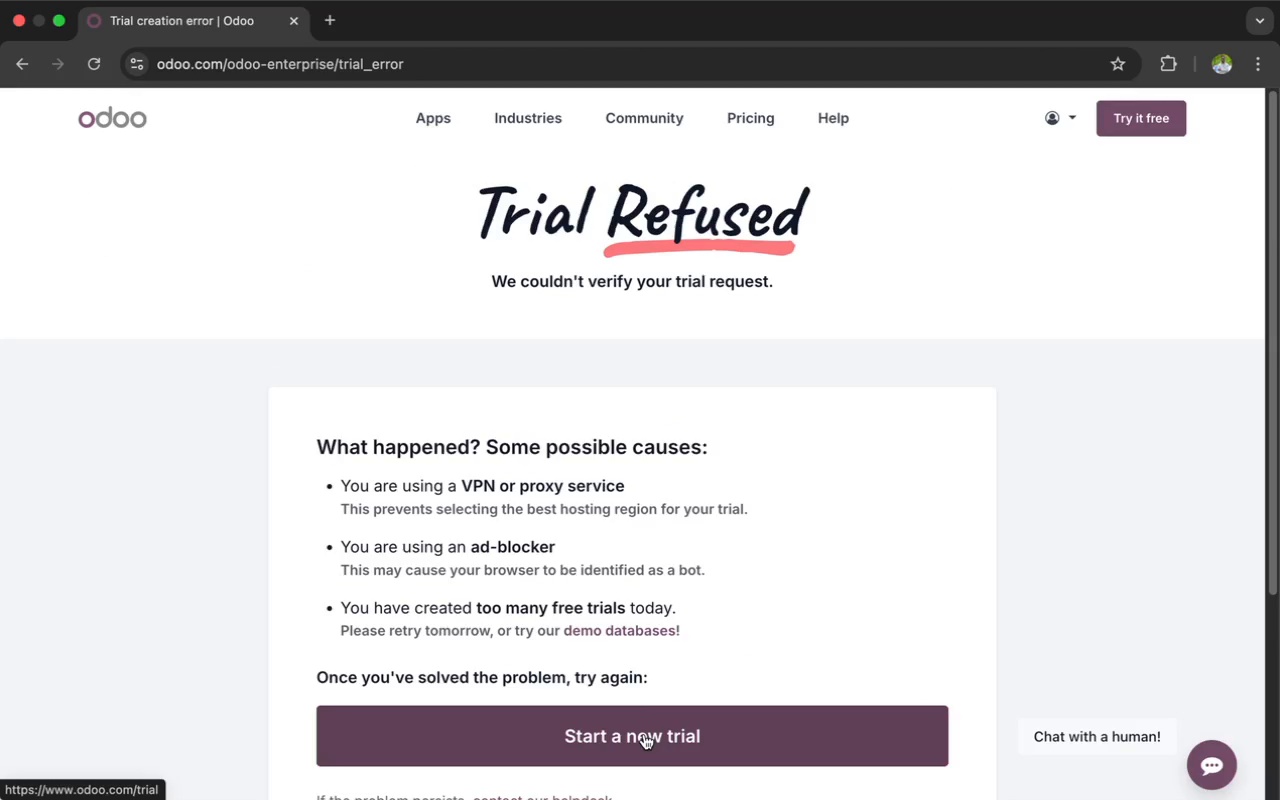 
left_click_drag(start_coordinate=[684, 630], to_coordinate=[565, 636])
 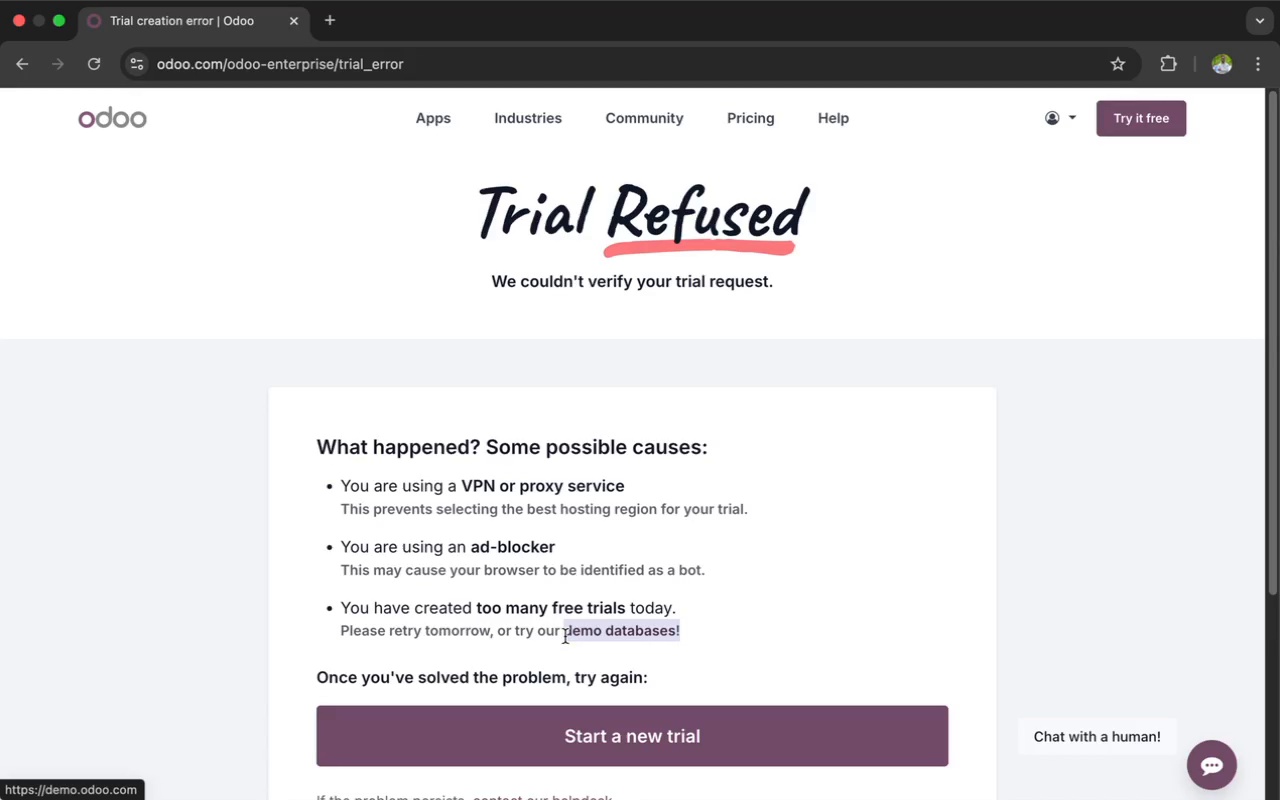 
key(Meta+C)
 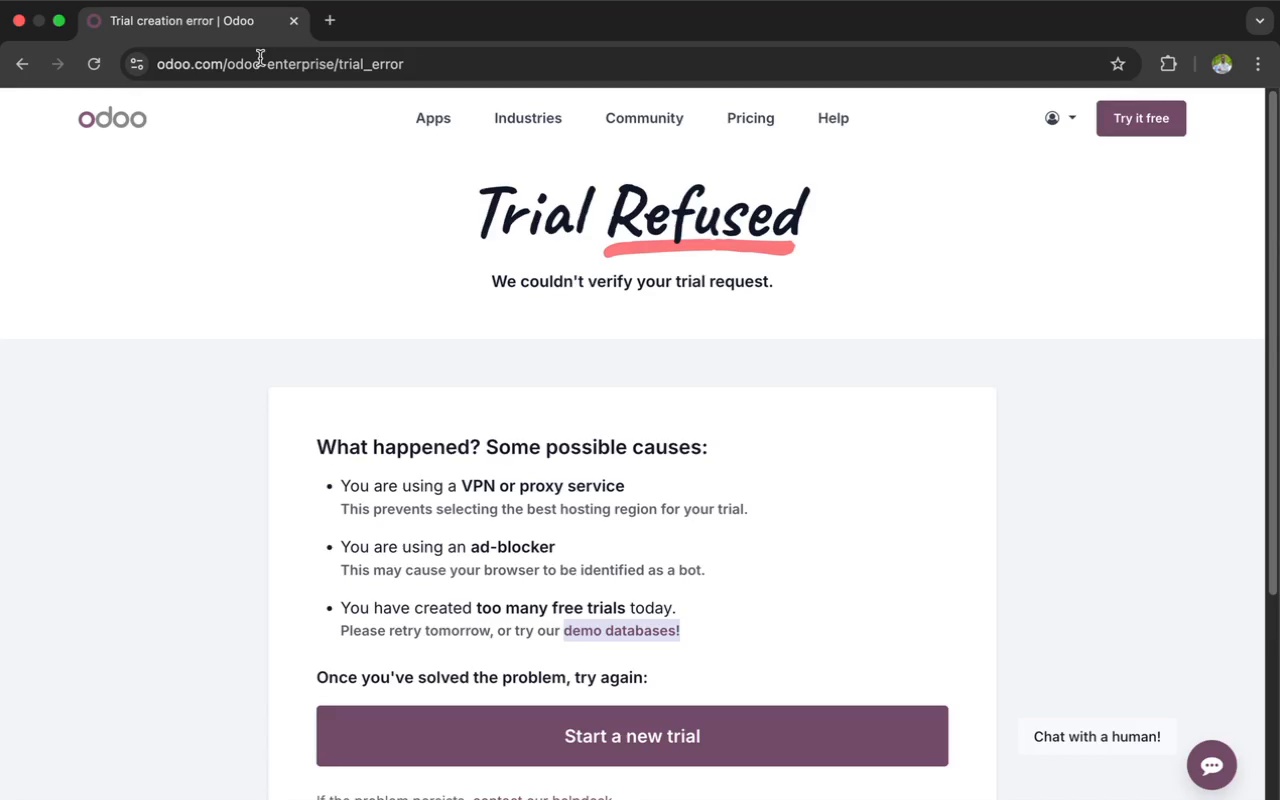 
left_click([252, 30])
 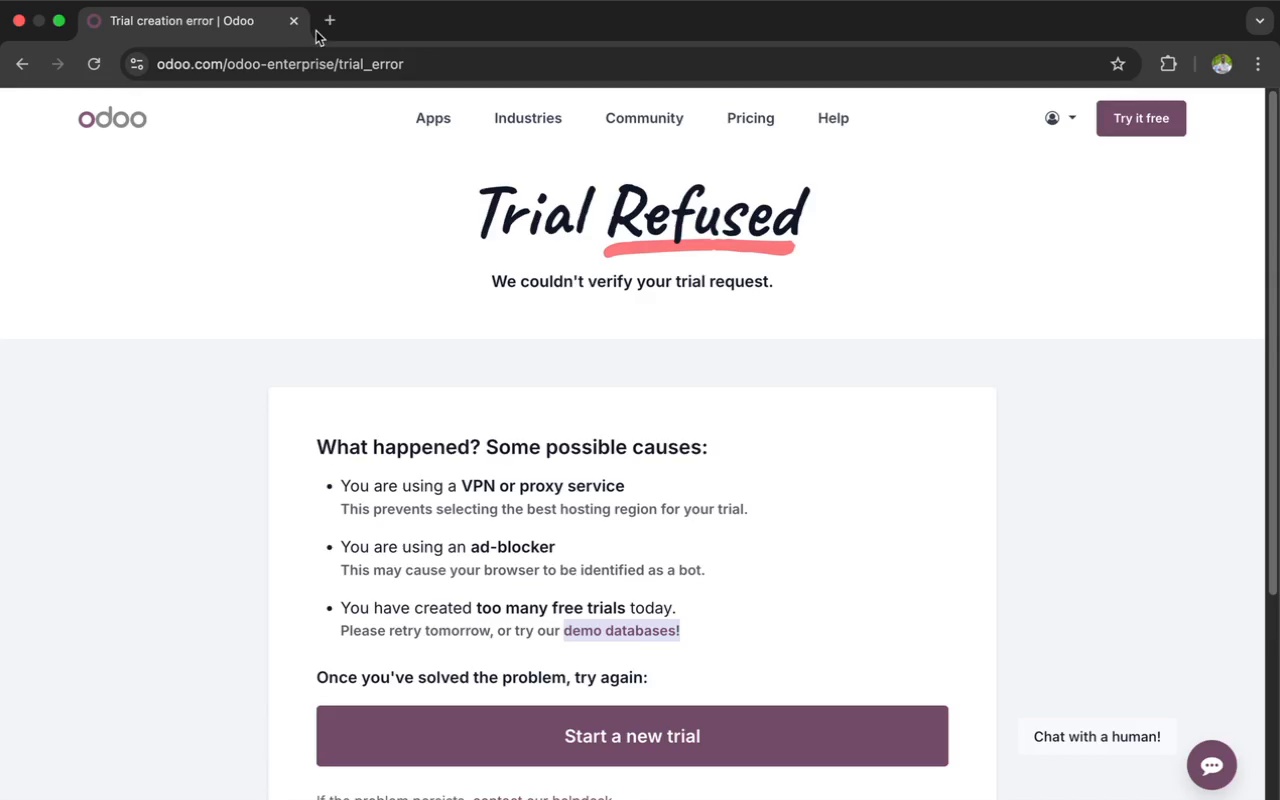 
left_click([329, 30])
 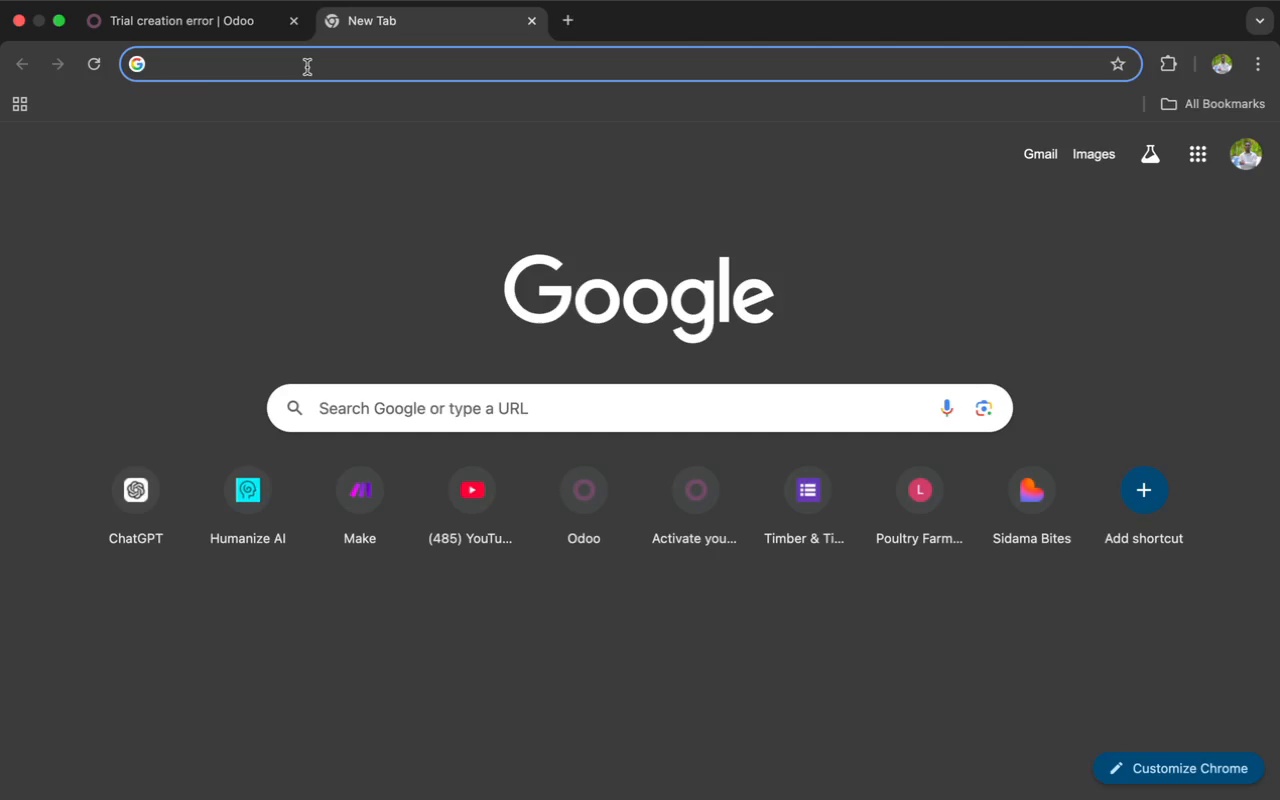 
type(odoo )
 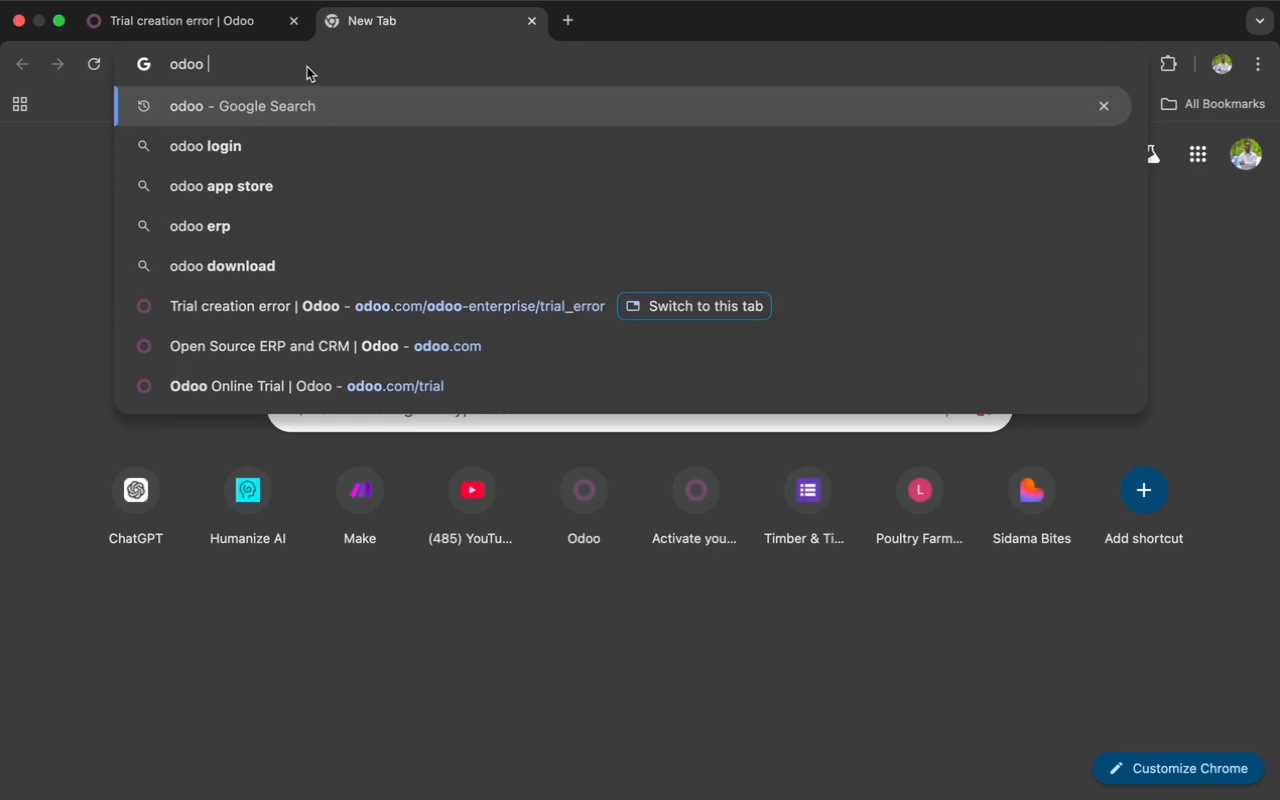 
key(Meta+V)
 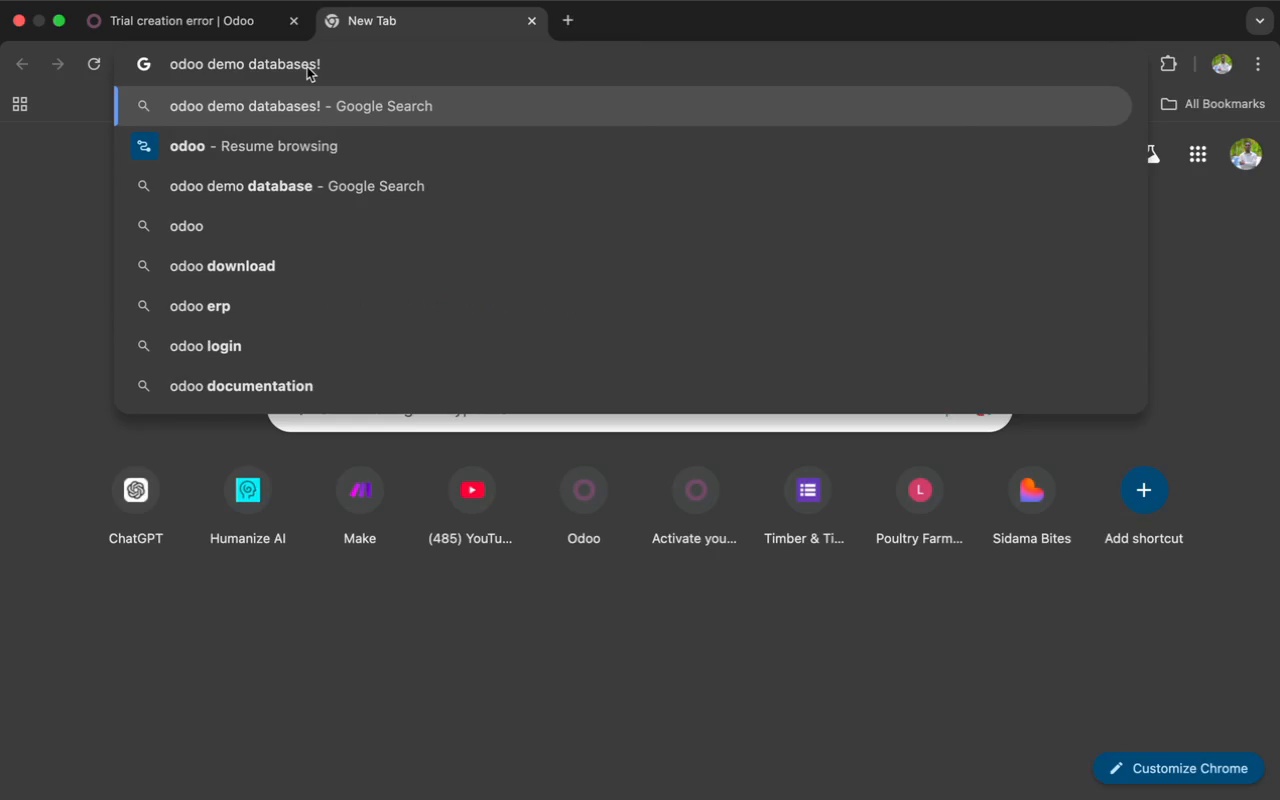 
key(Backspace)
 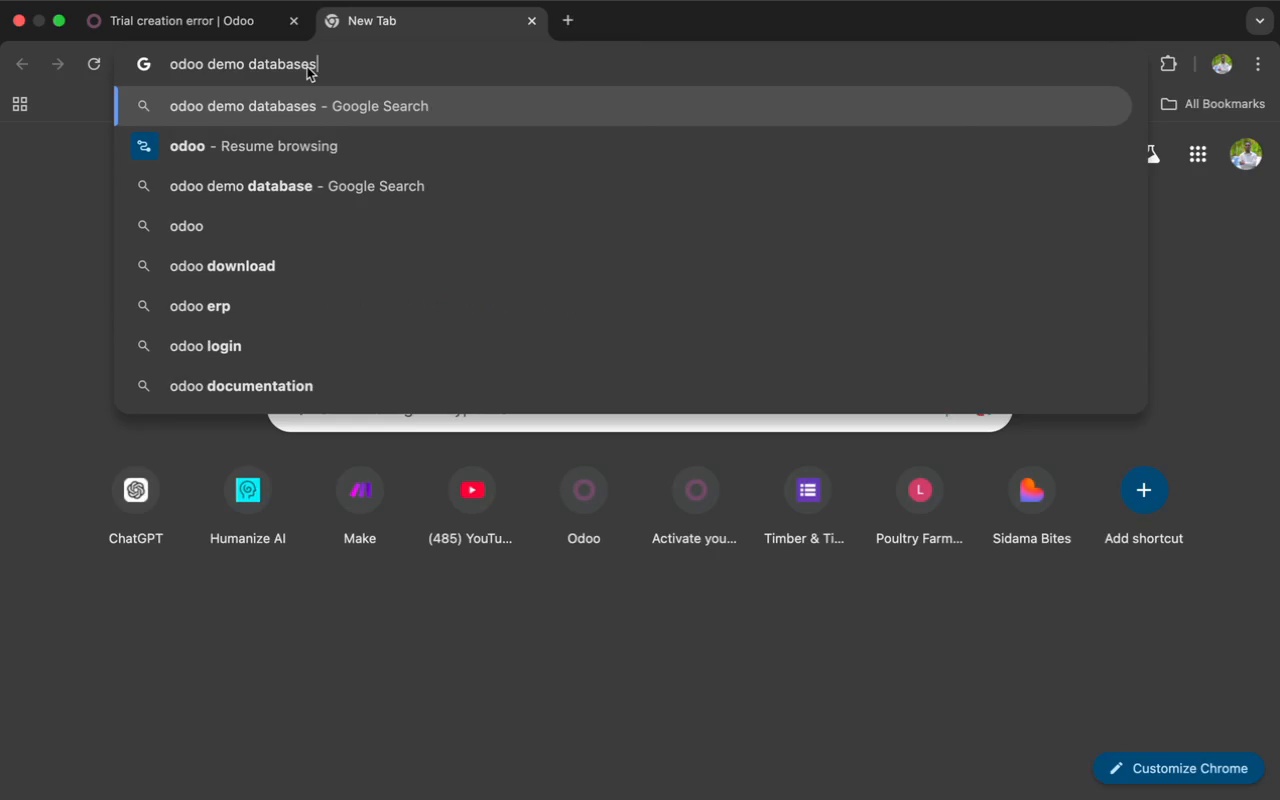 
key(Enter)
 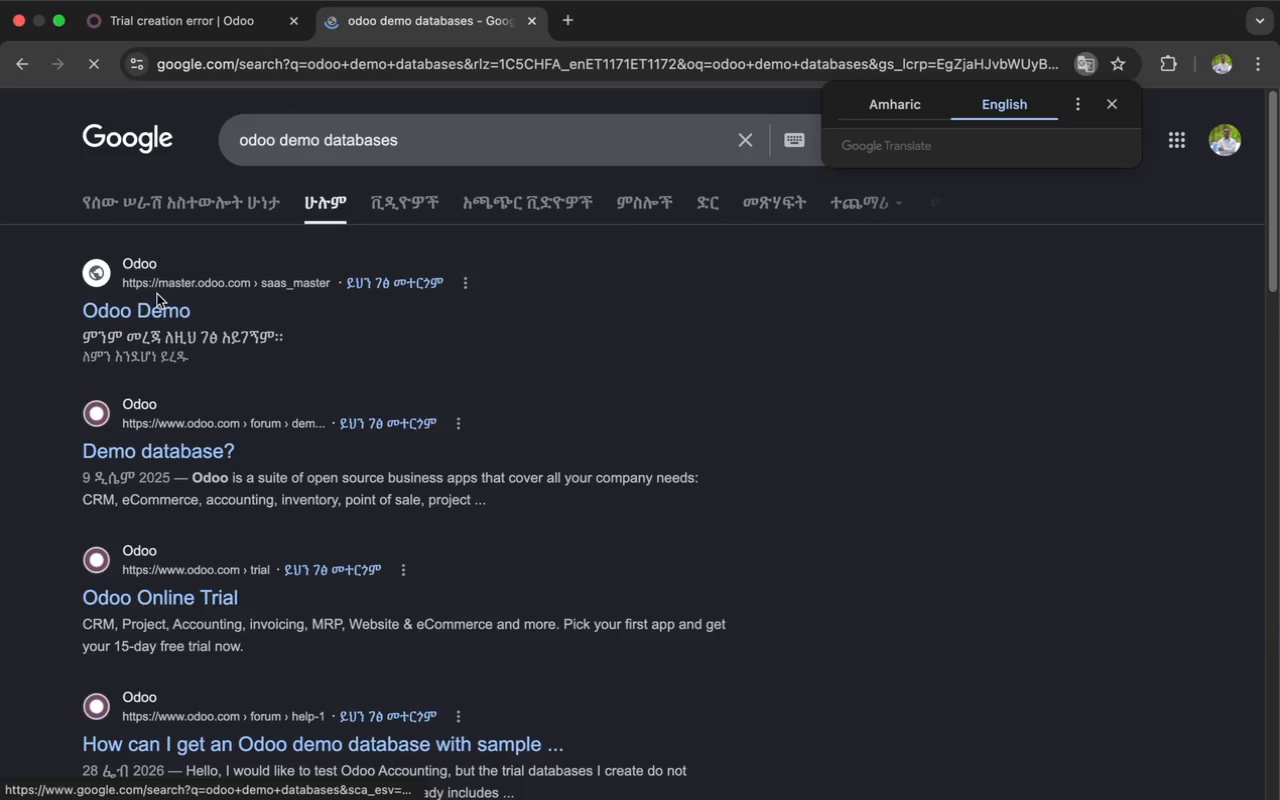 
left_click([145, 316])
 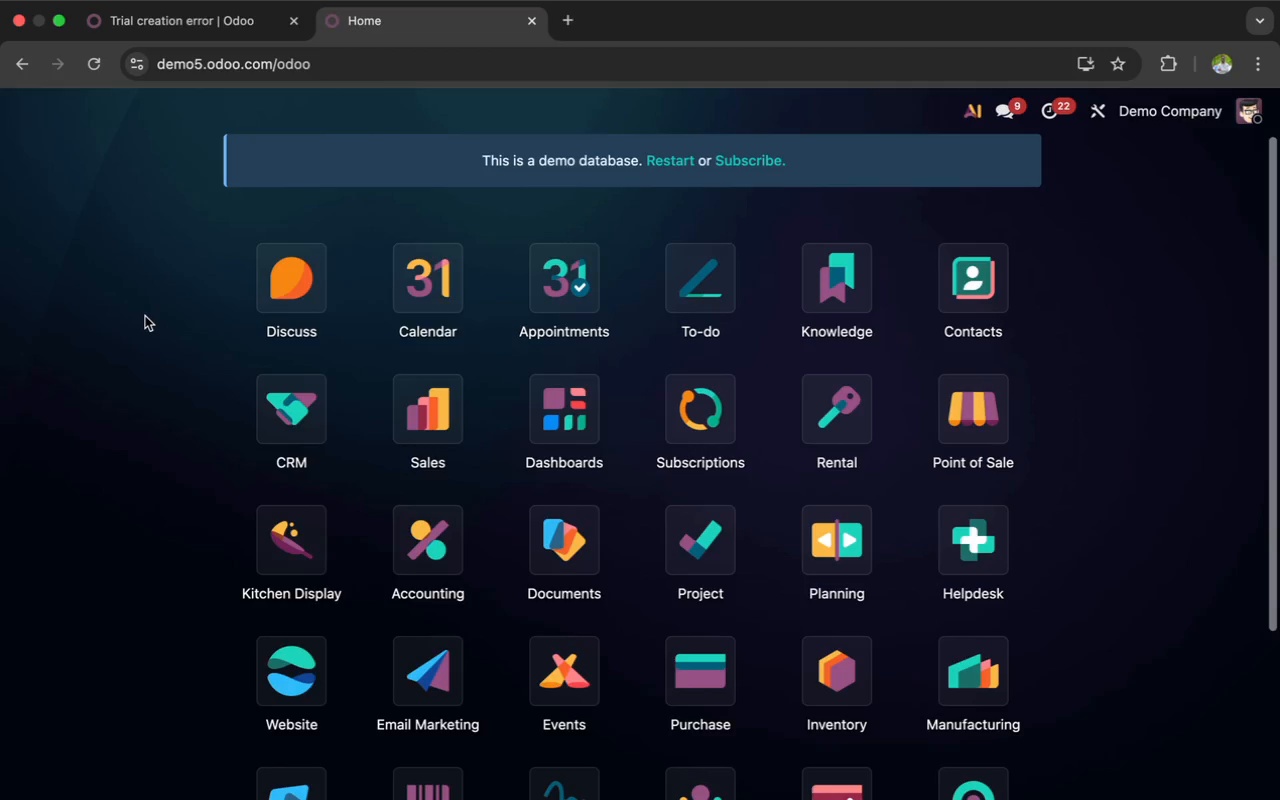 
wait(23.11)
 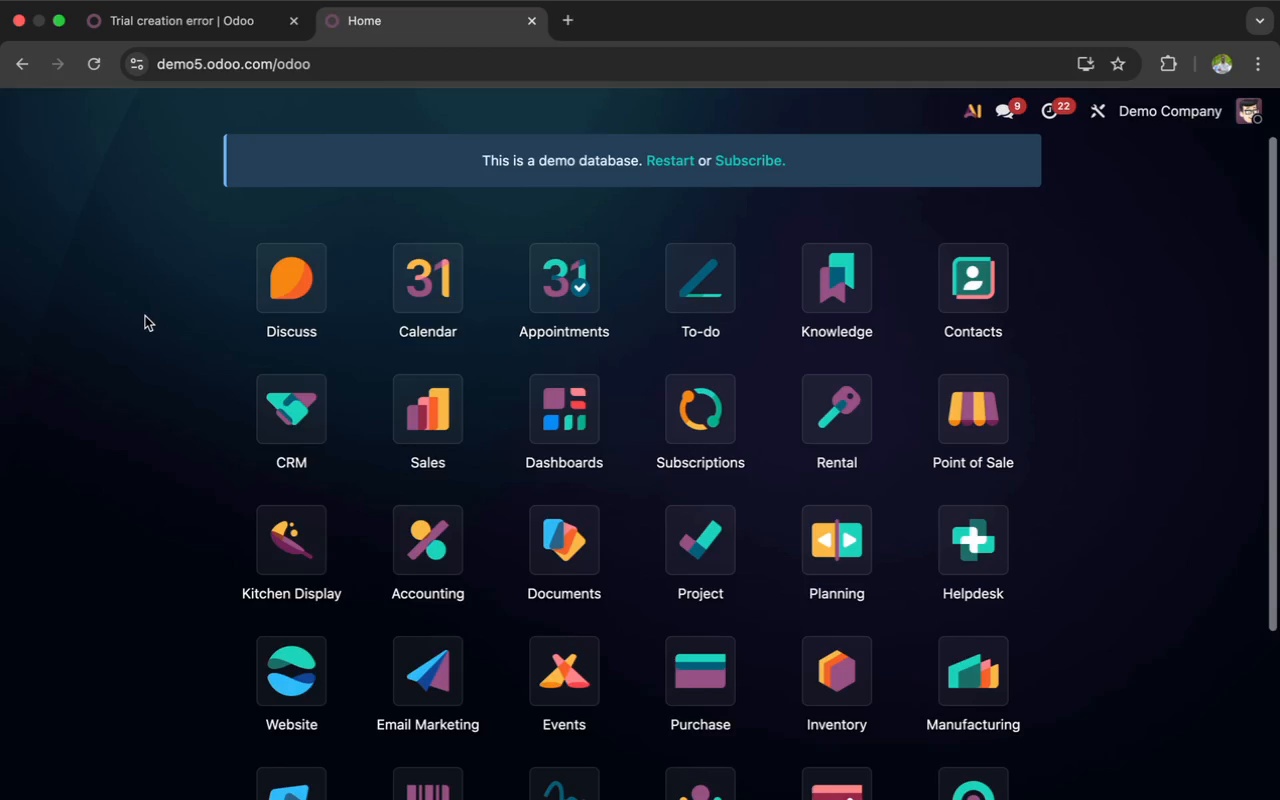 
scroll: coordinate [404, 423], scroll_direction: down, amount: 10.0
 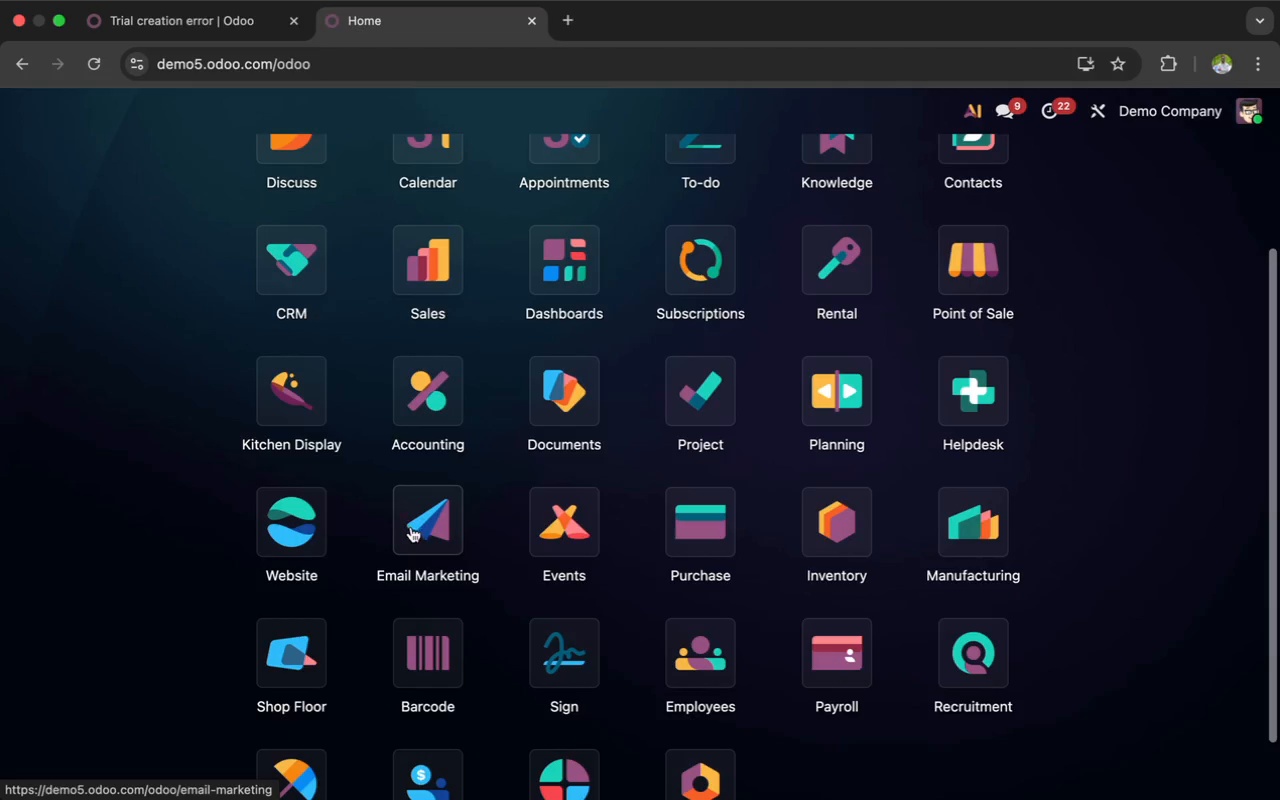 
left_click([418, 532])
 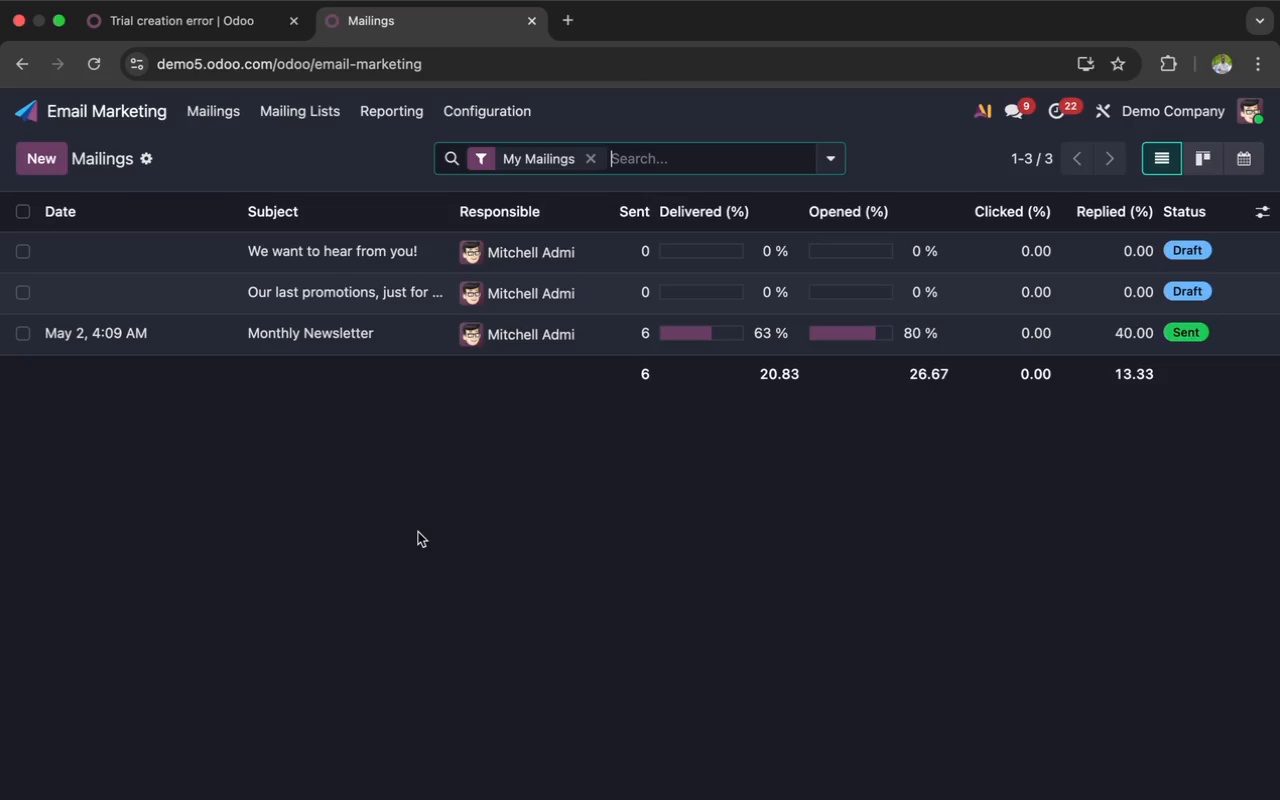 
wait(12.31)
 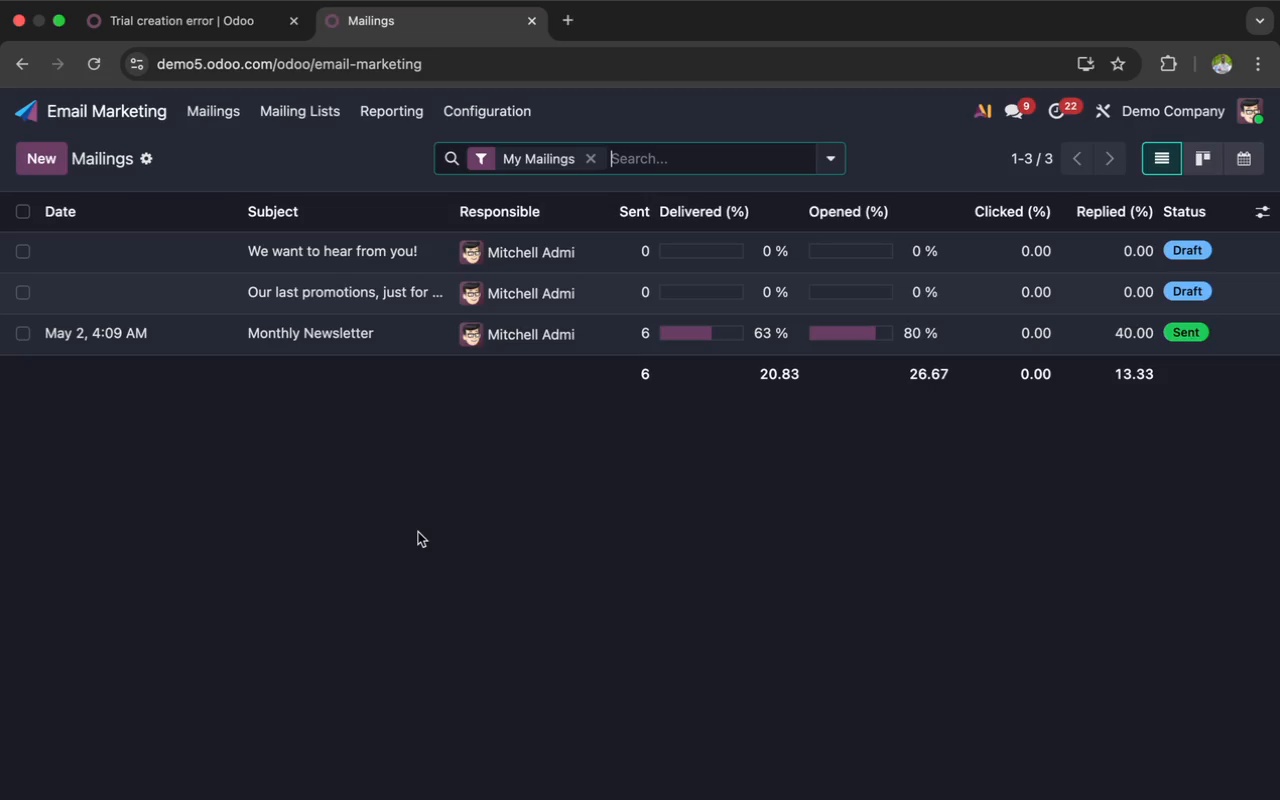 
scroll: coordinate [296, 406], scroll_direction: up, amount: 3.0
 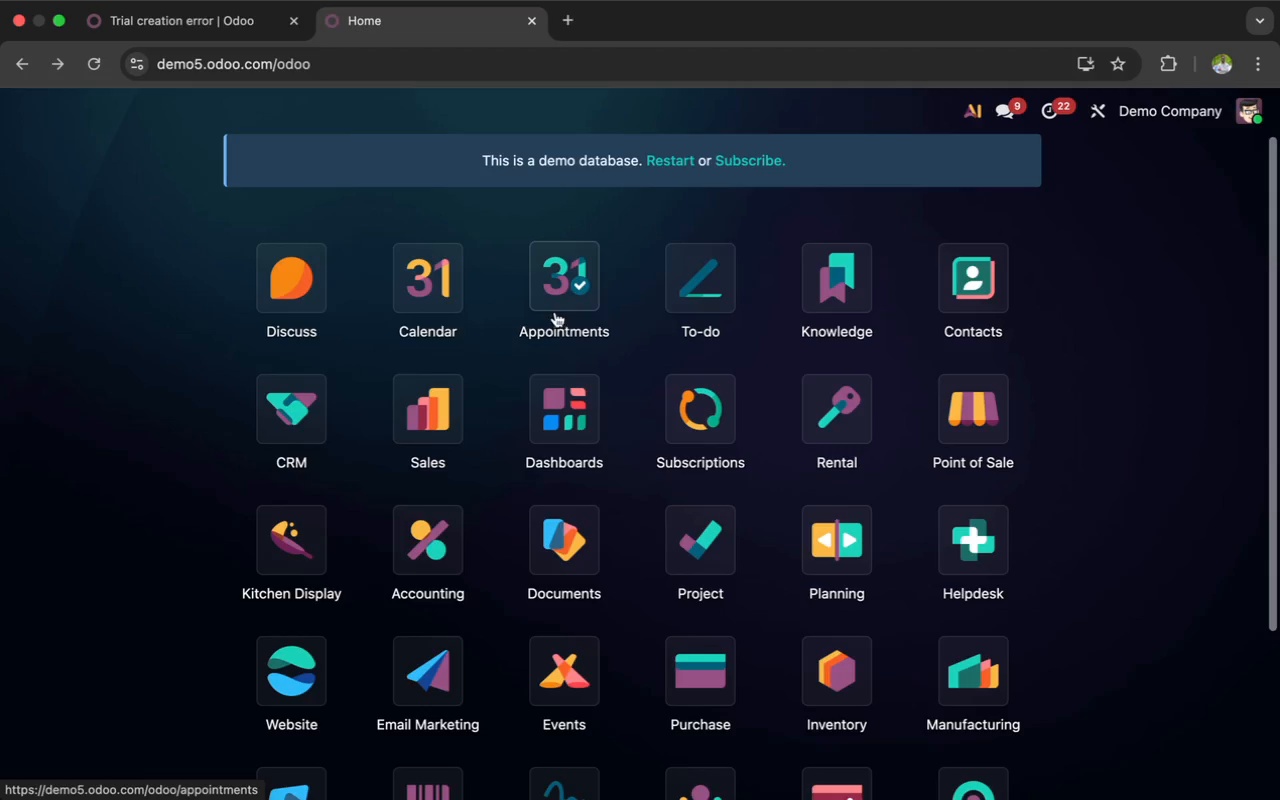 
wait(6.65)
 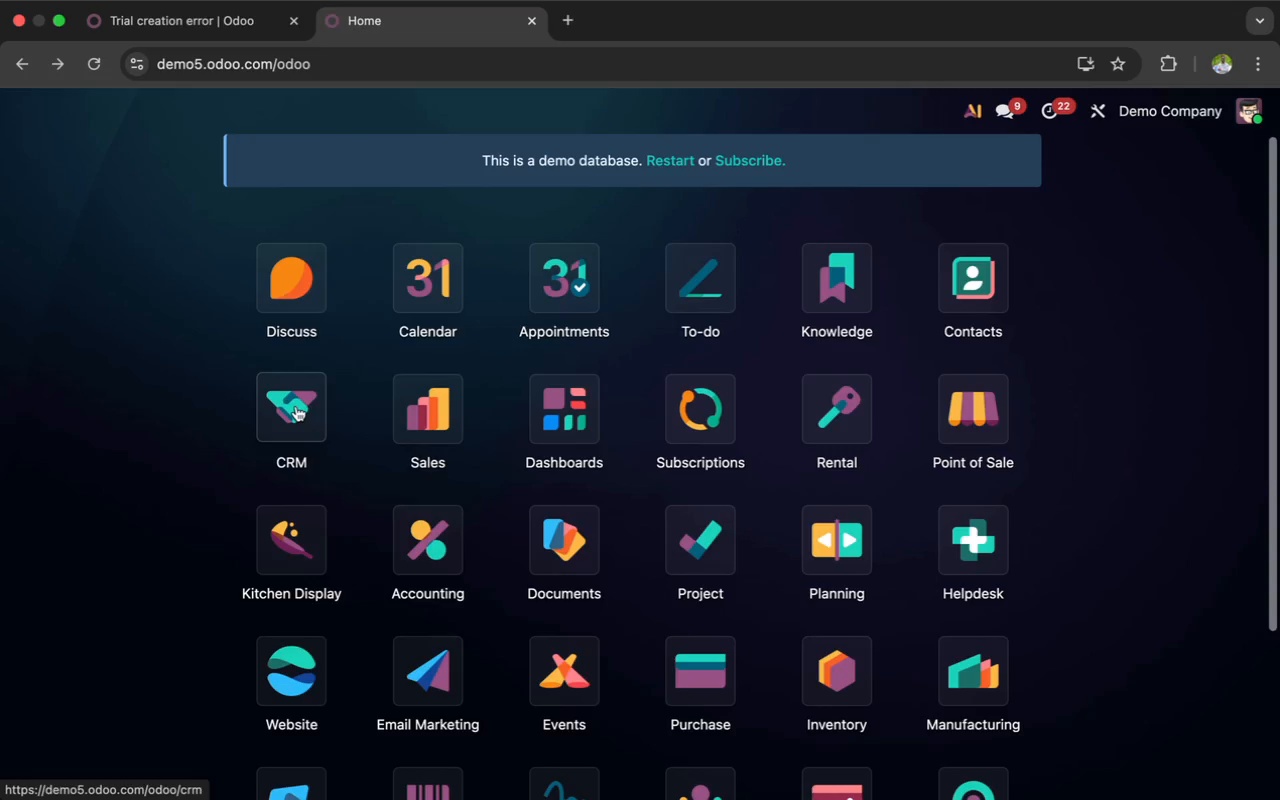 
left_click([588, 279])
 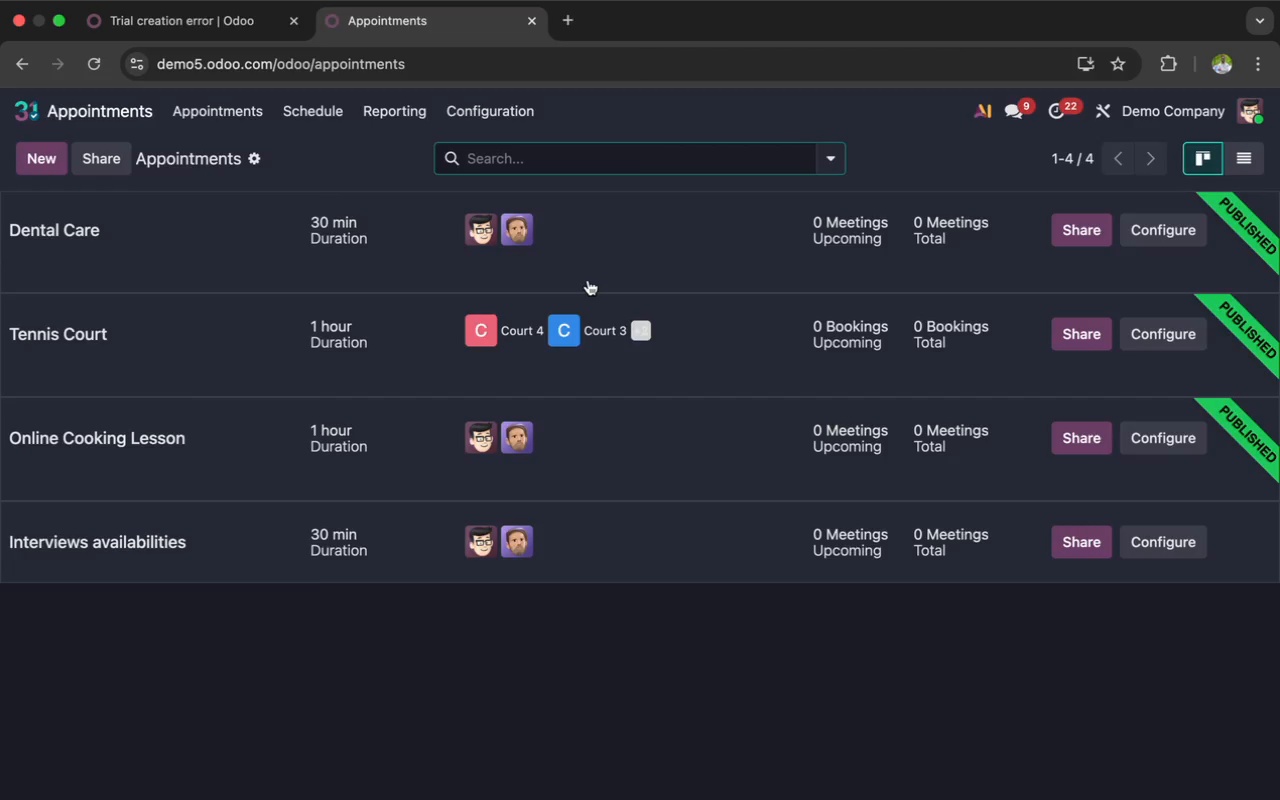 
wait(14.35)
 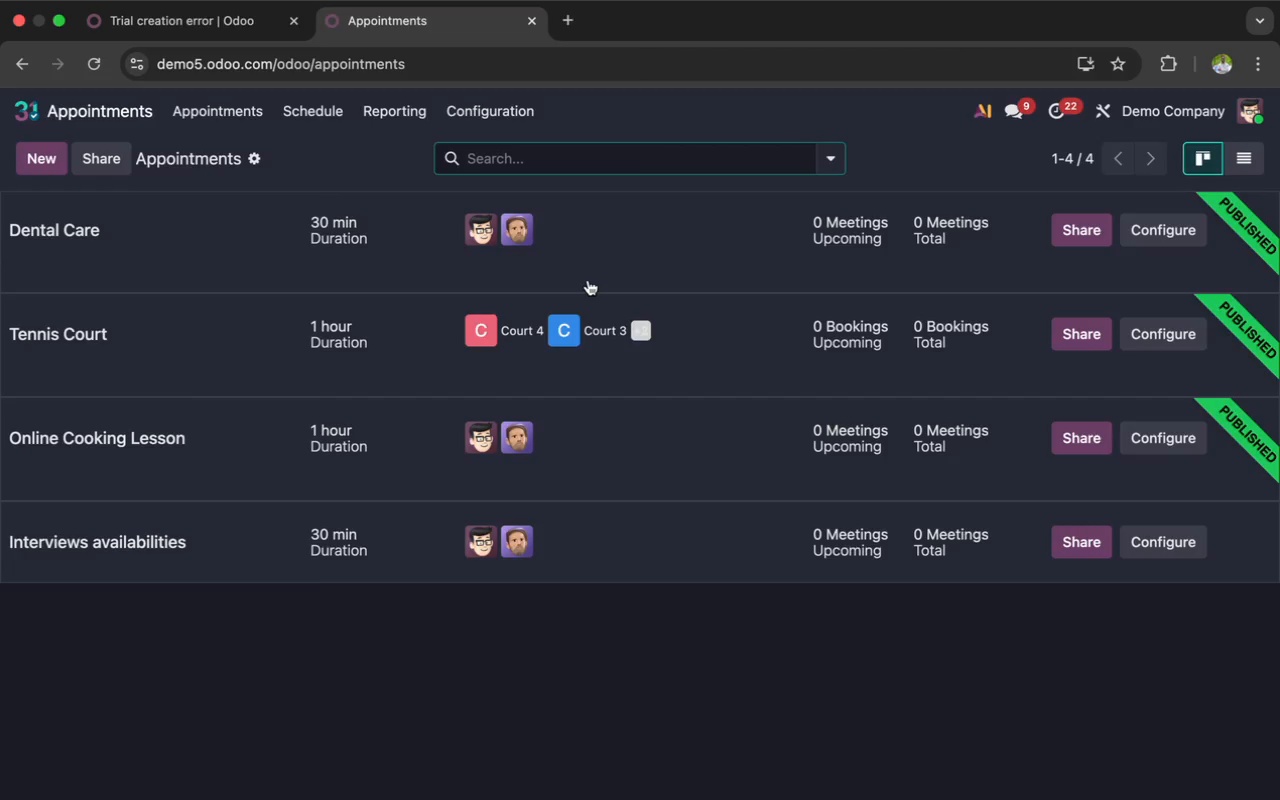 
scroll: coordinate [588, 280], scroll_direction: up, amount: 5.0
 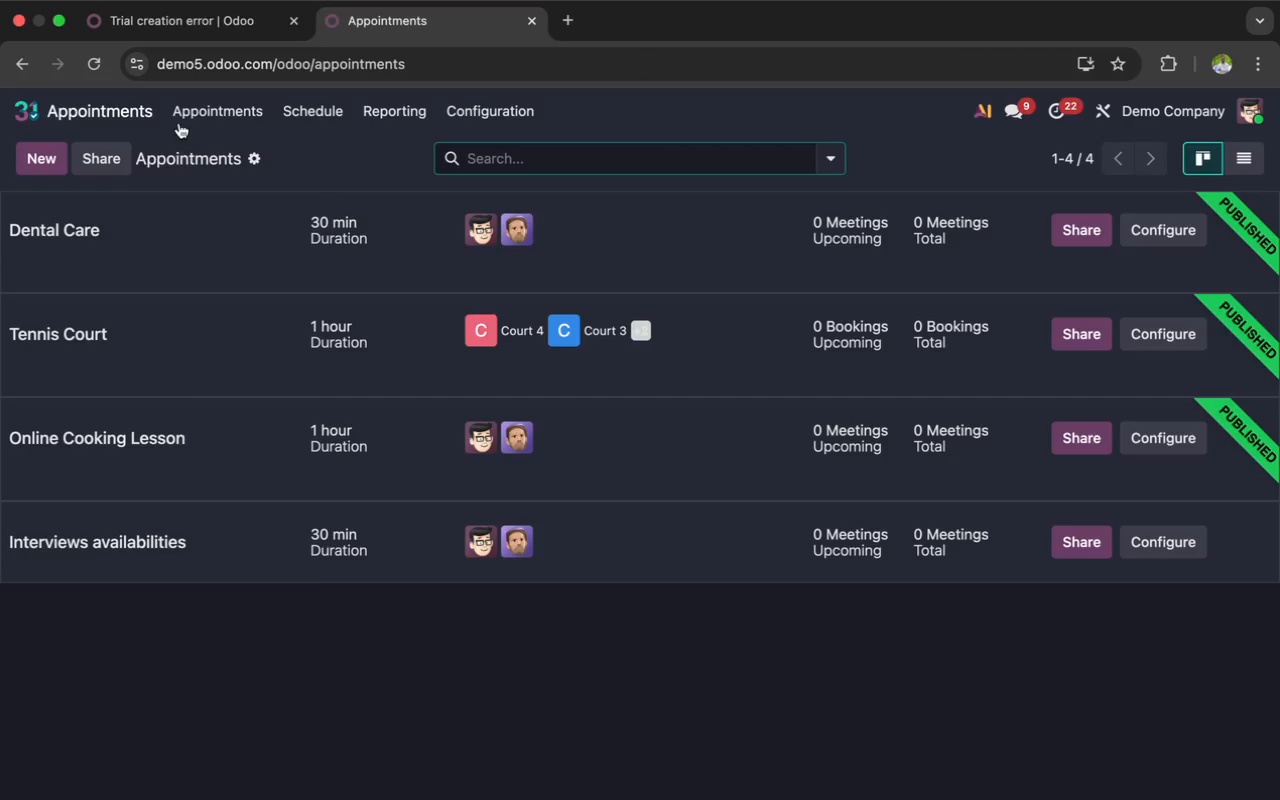 
left_click([113, 110])
 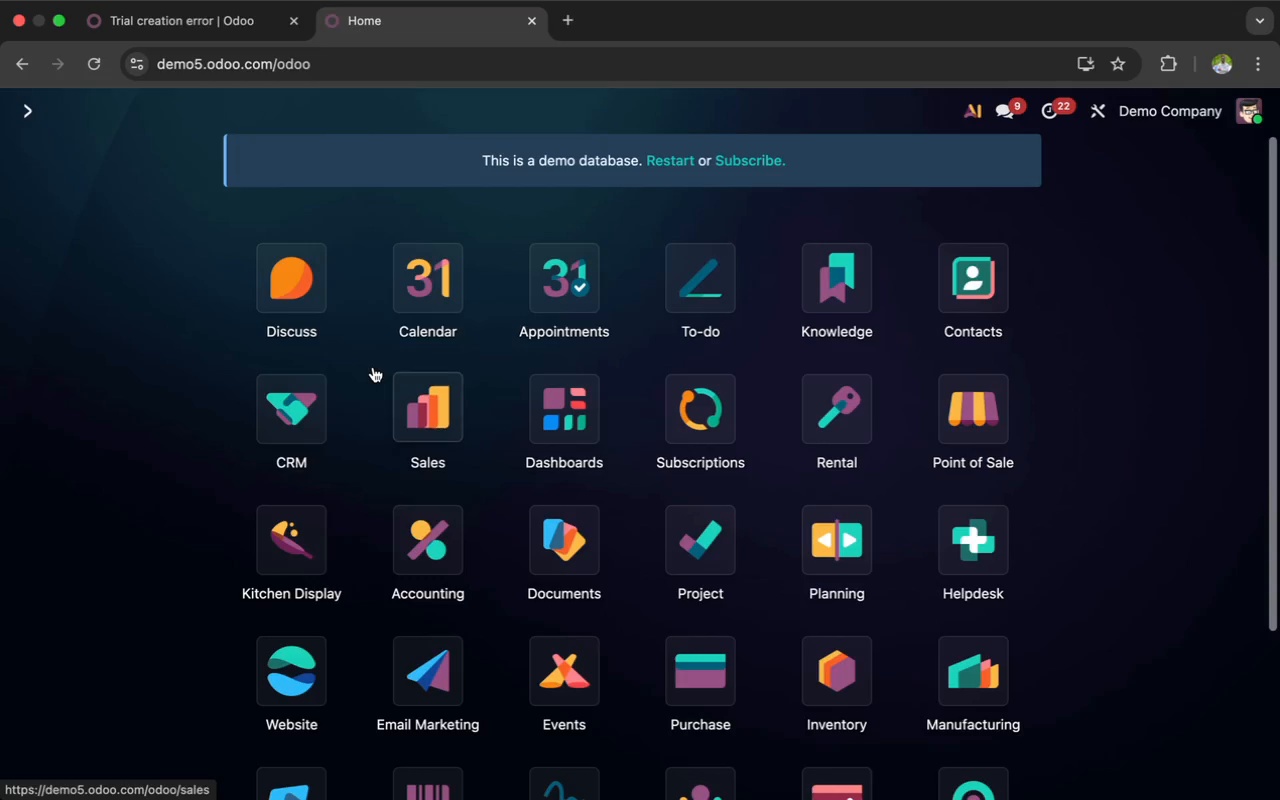 
scroll: coordinate [473, 549], scroll_direction: down, amount: 7.0
 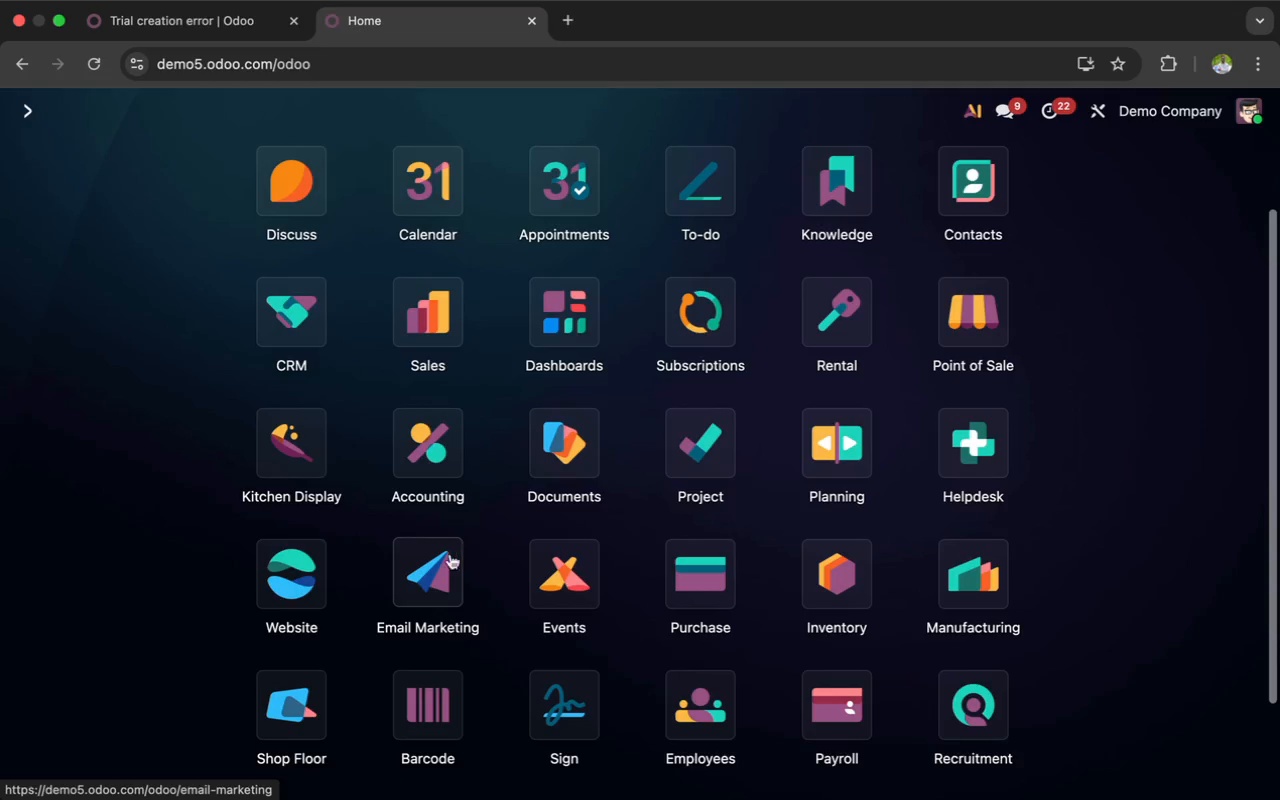 
left_click([438, 562])
 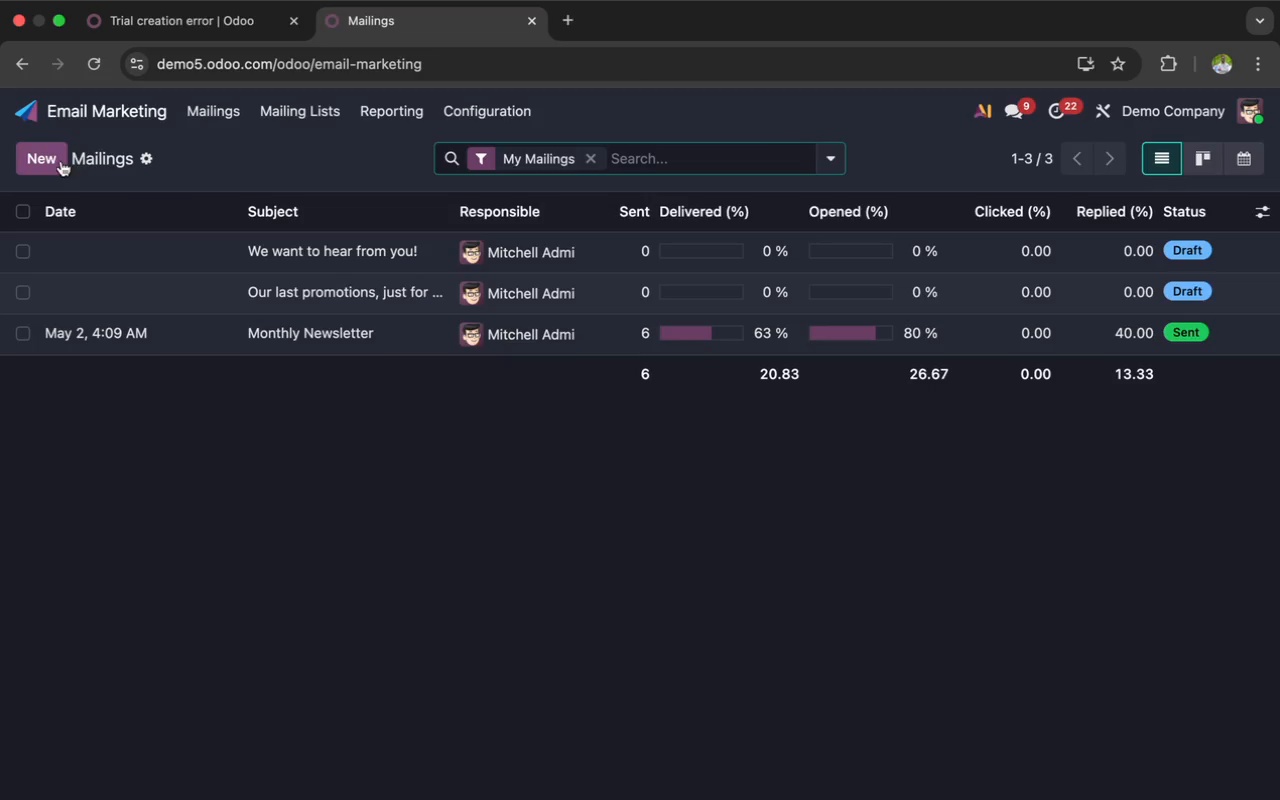 
left_click([200, 115])
 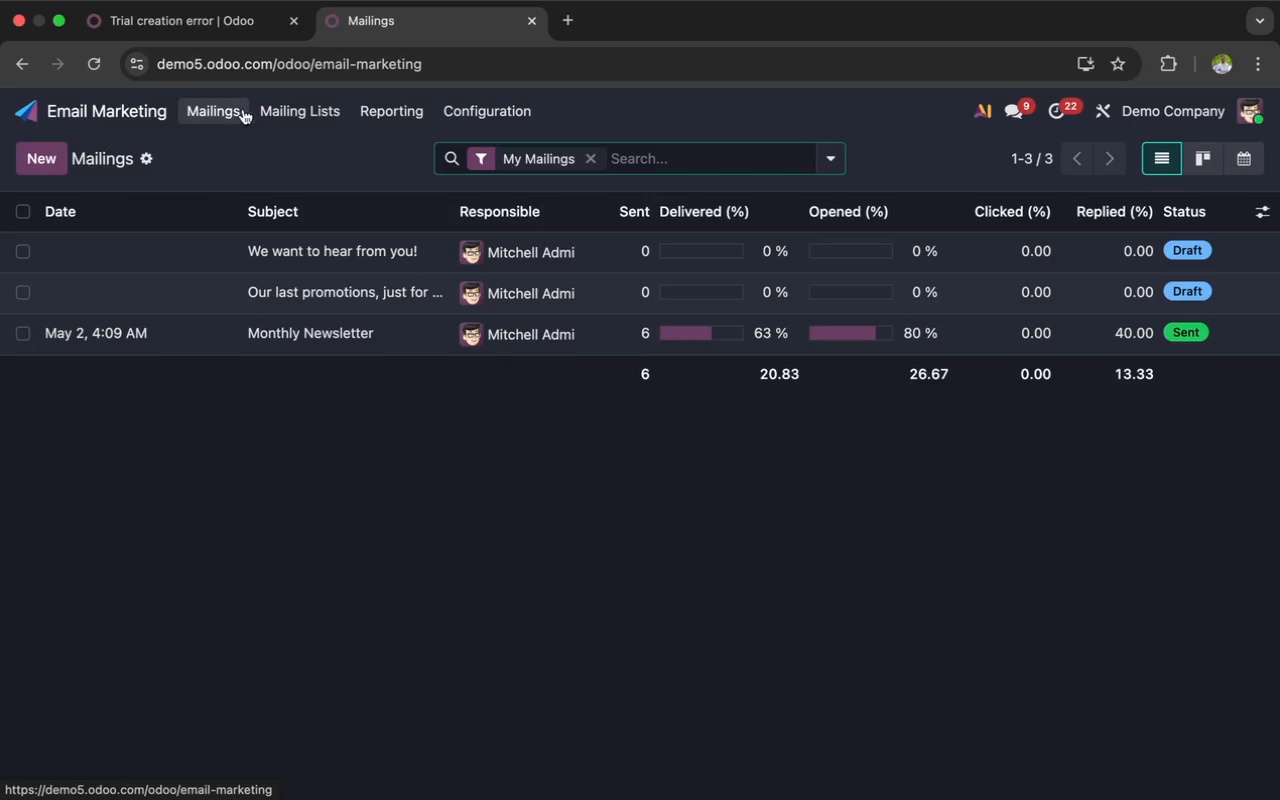 
left_click([275, 111])
 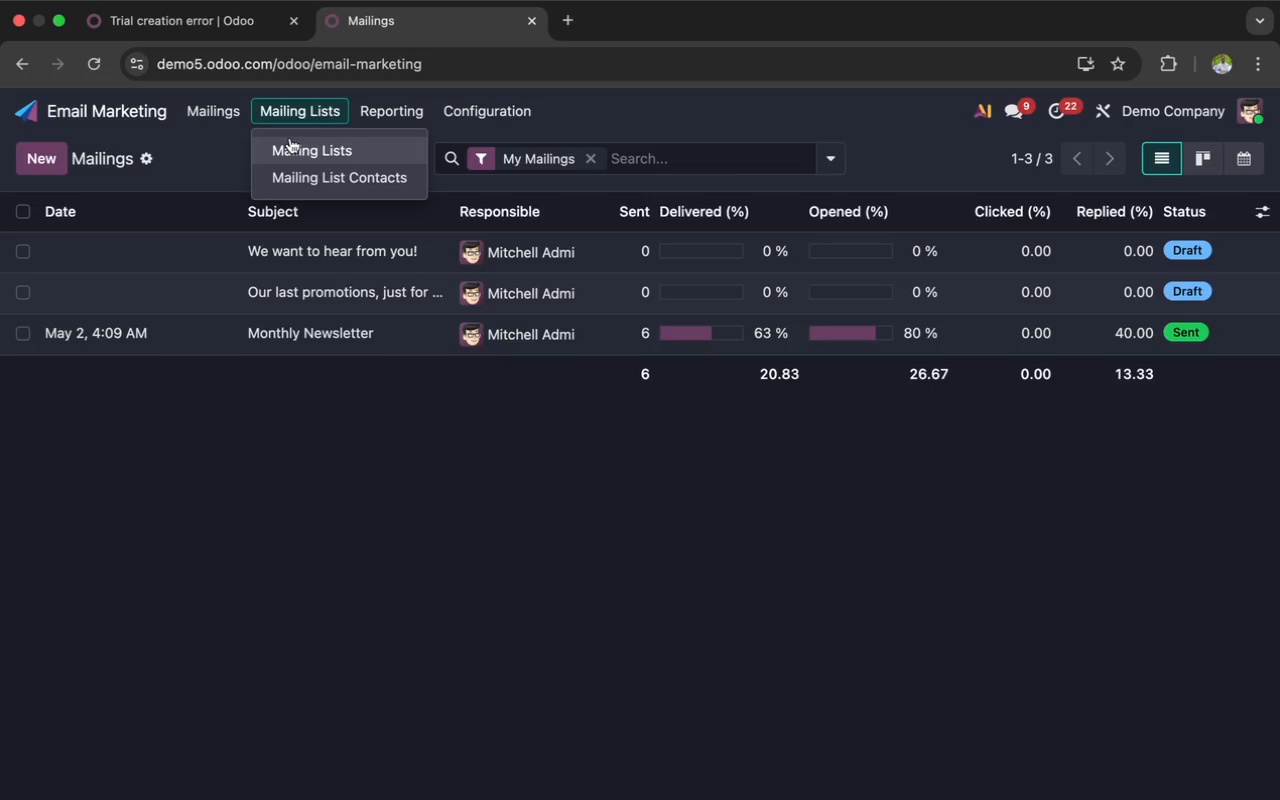 
left_click([290, 141])
 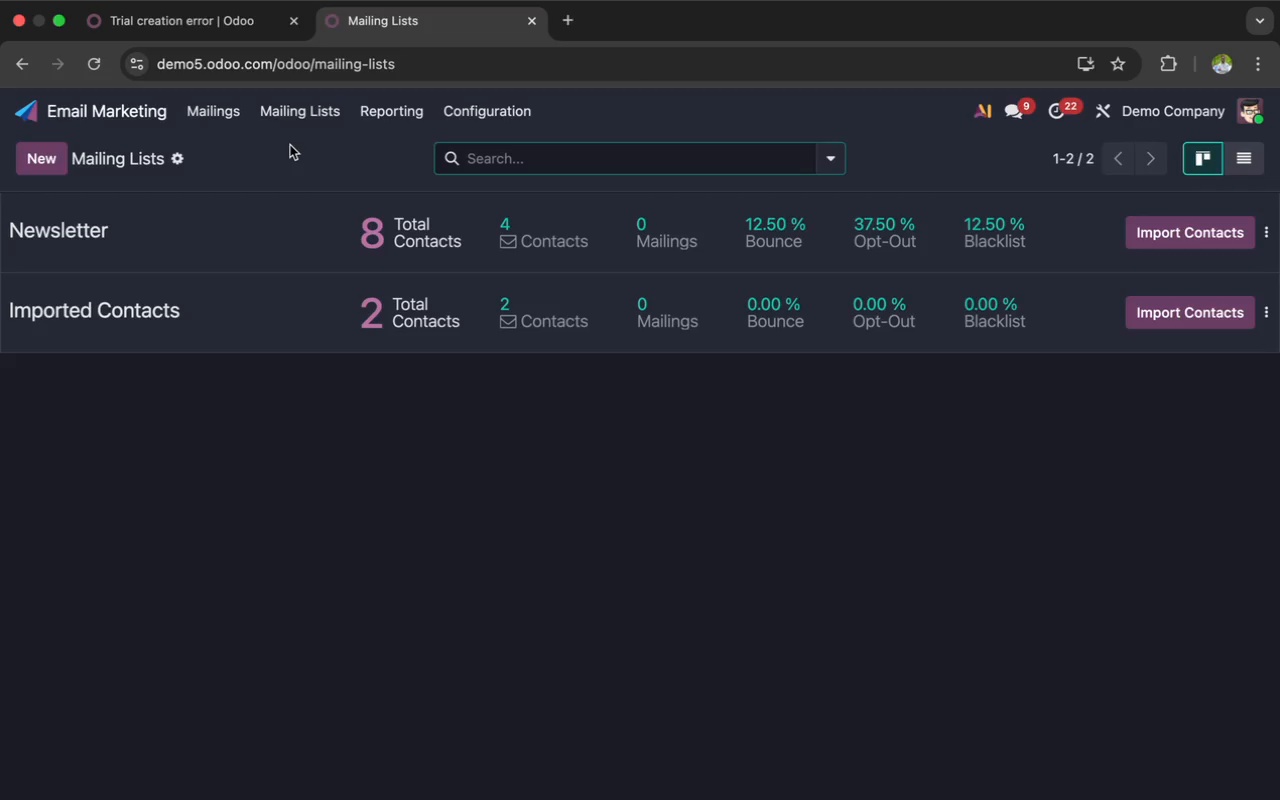 
wait(6.91)
 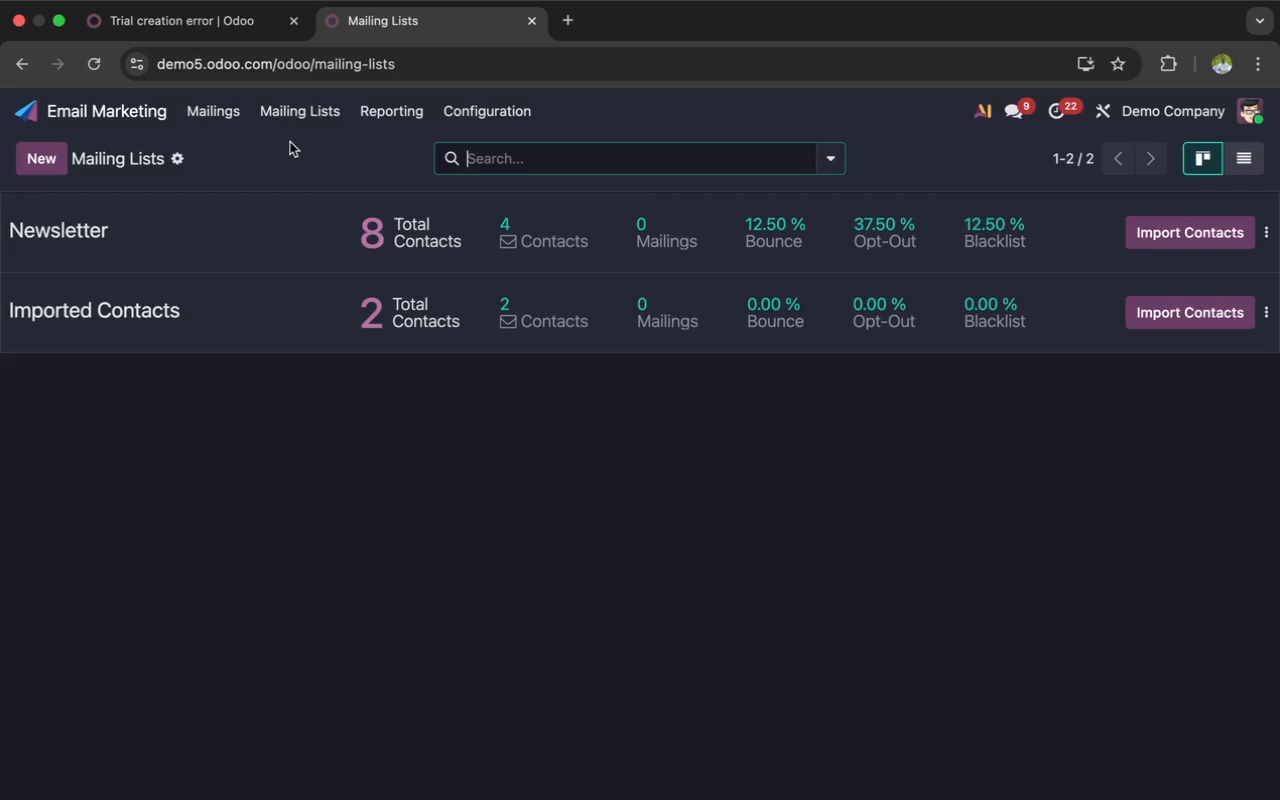 
left_click([336, 241])
 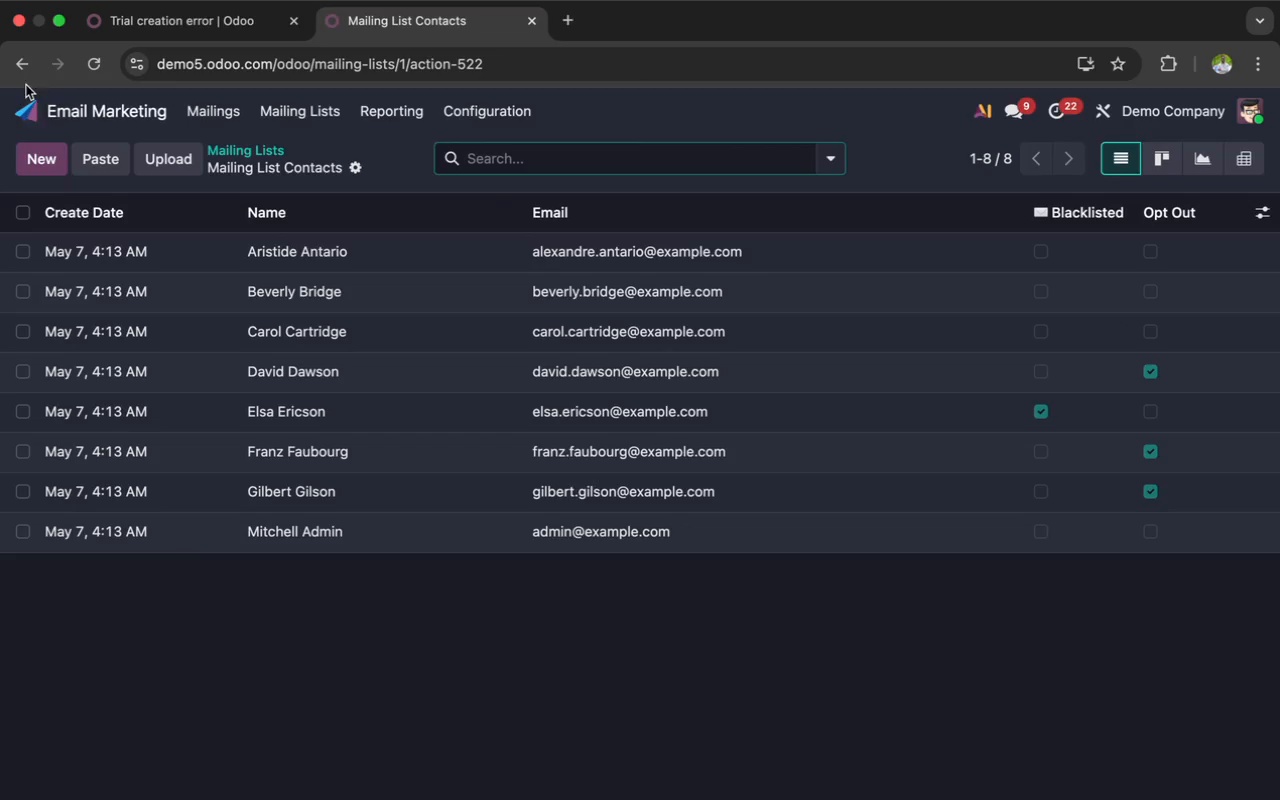 
wait(7.74)
 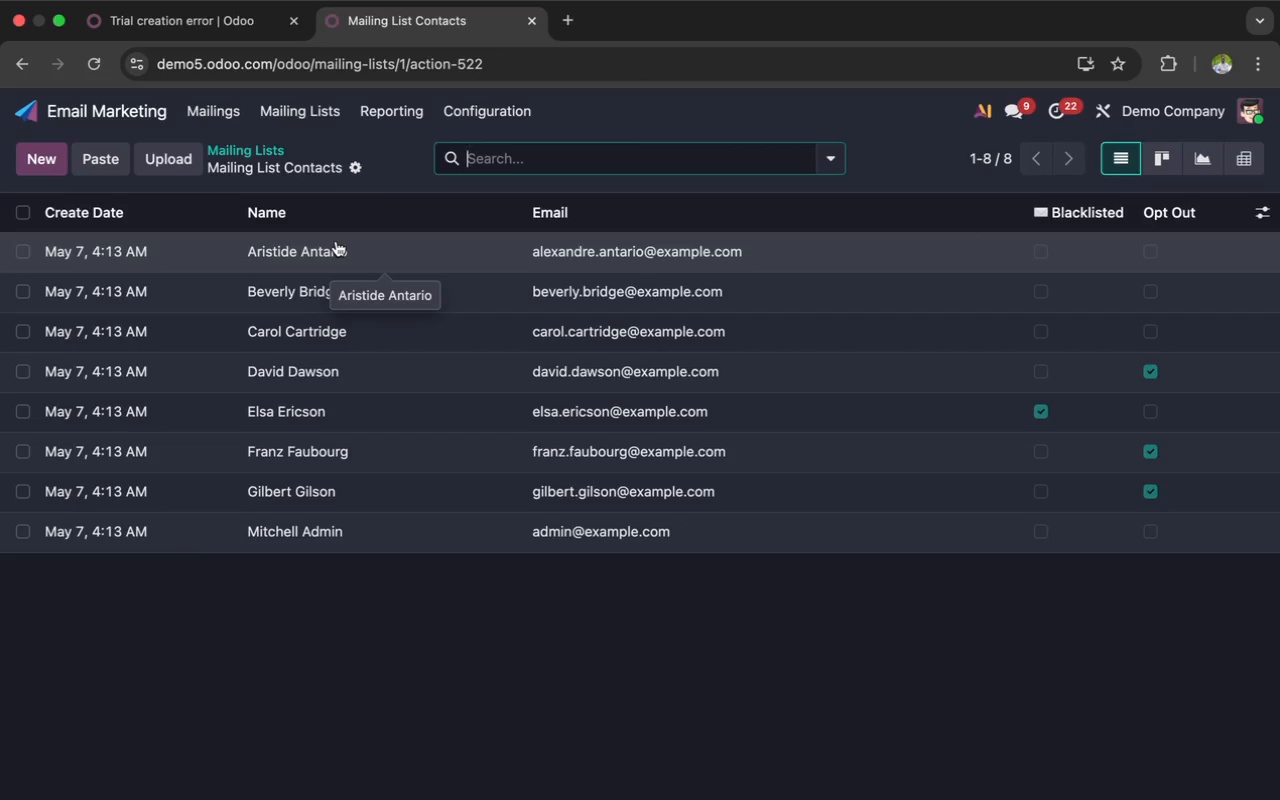 
left_click([293, 124])
 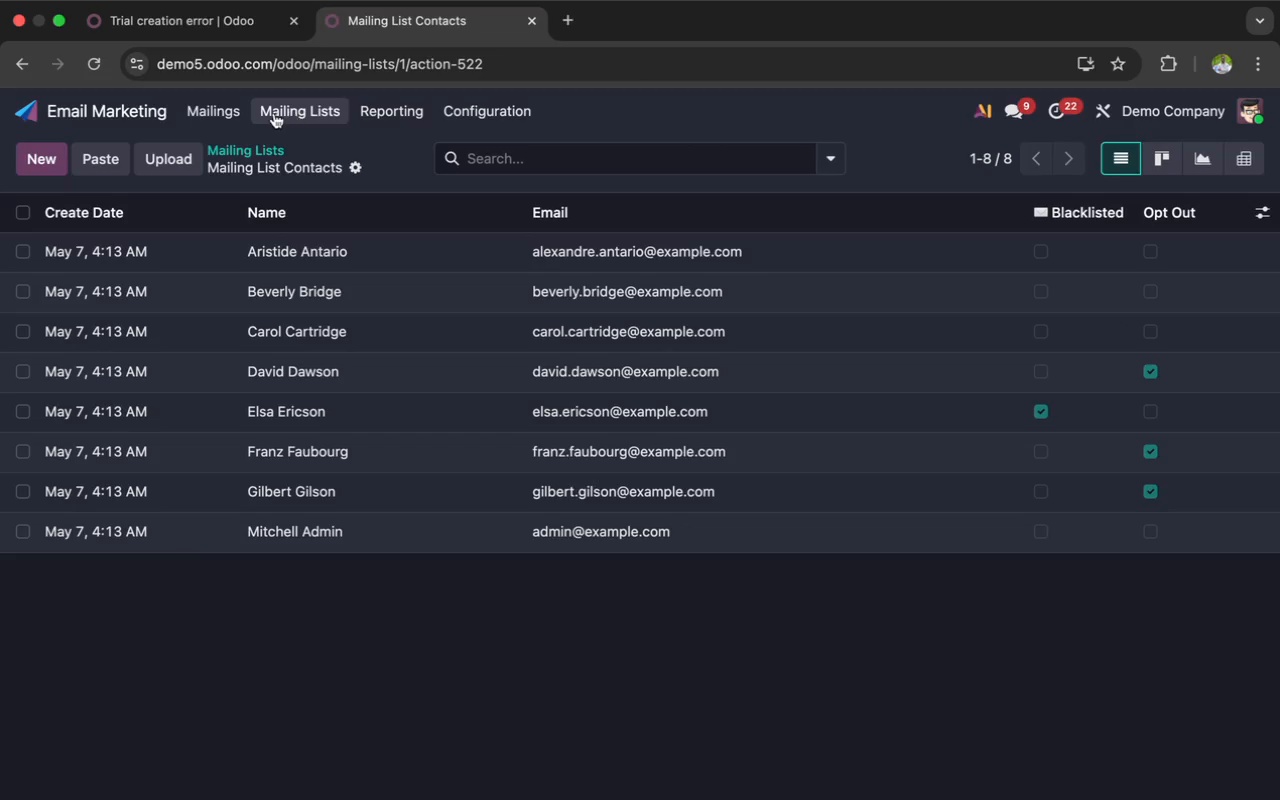 
left_click([231, 109])
 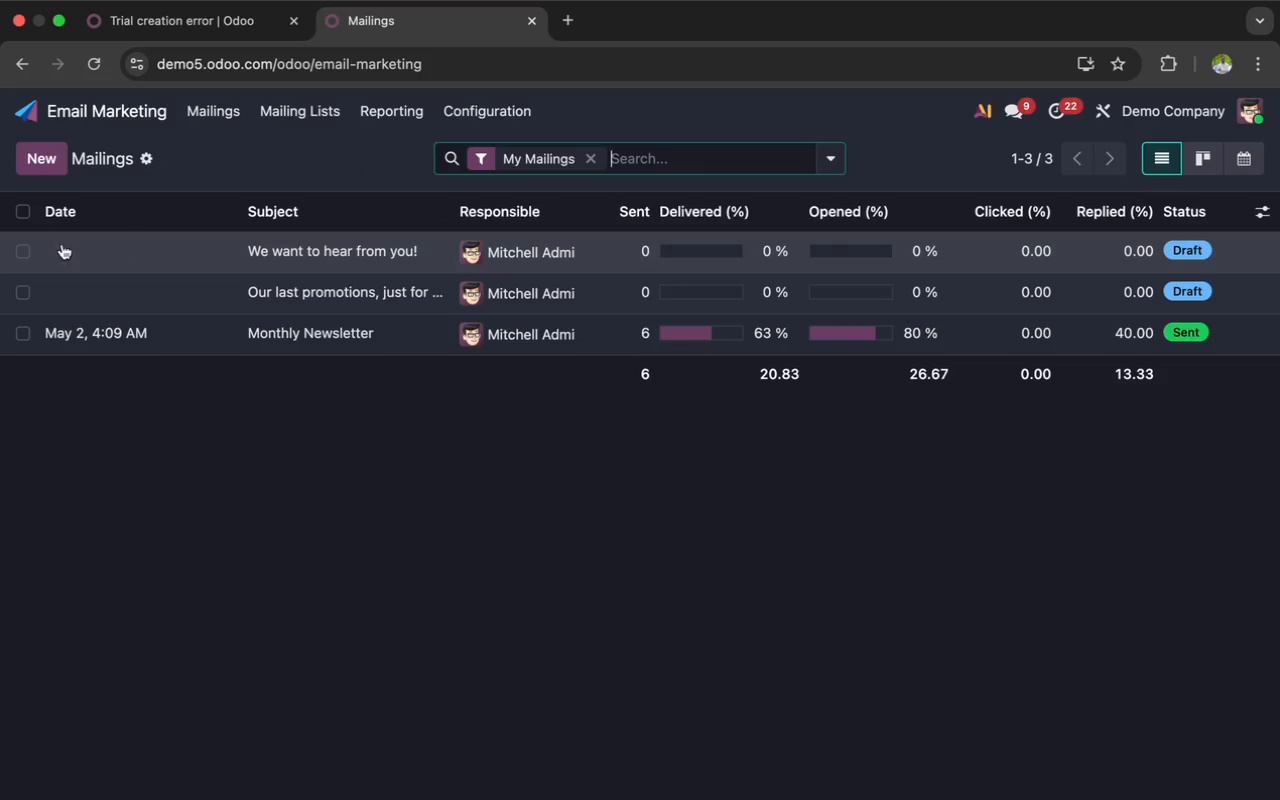 
left_click([27, 208])
 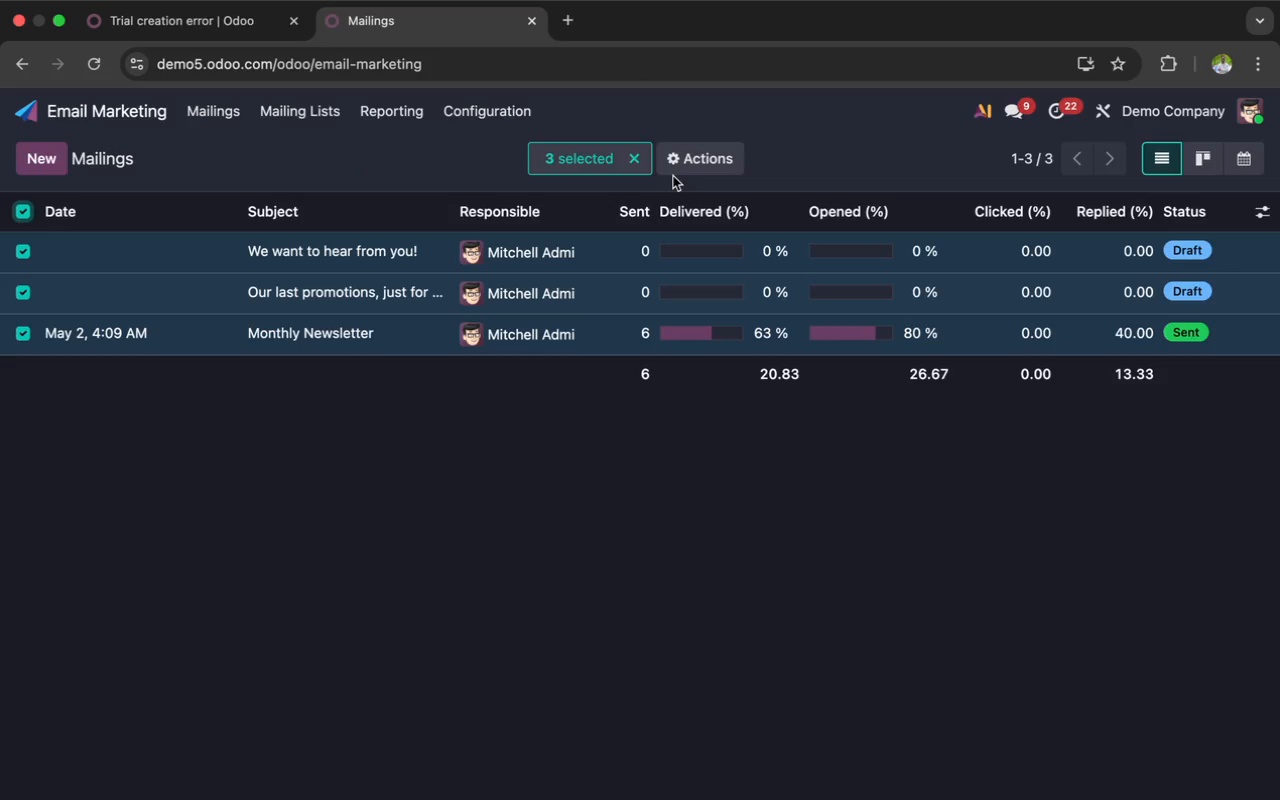 
left_click([707, 159])
 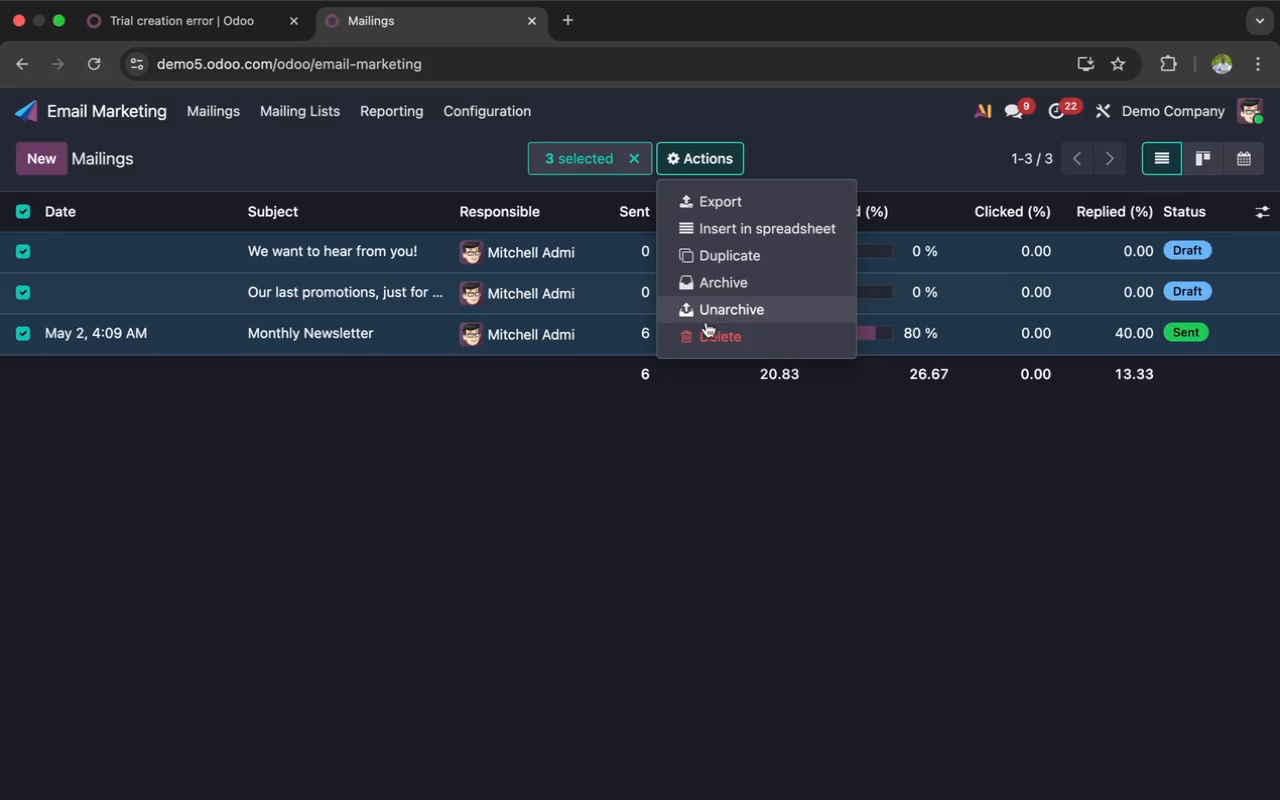 
left_click([706, 323])
 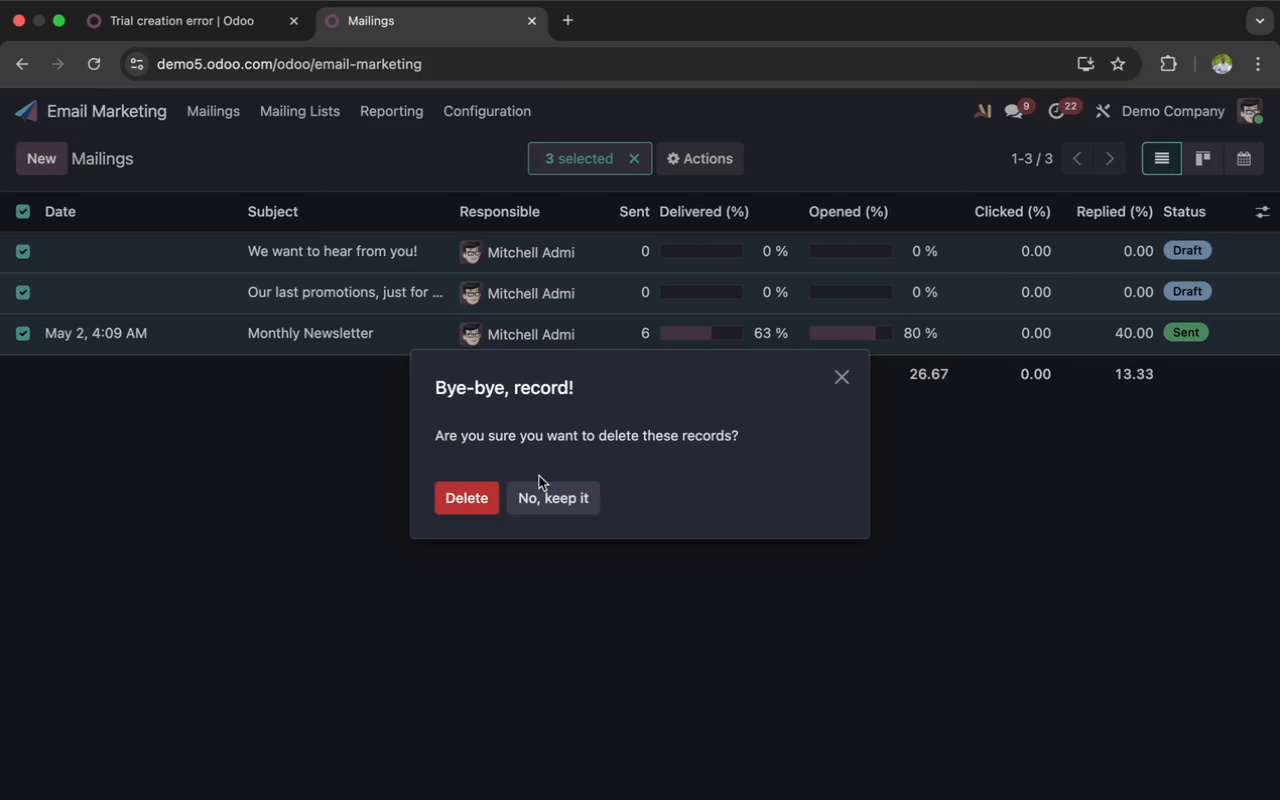 
left_click([470, 491])
 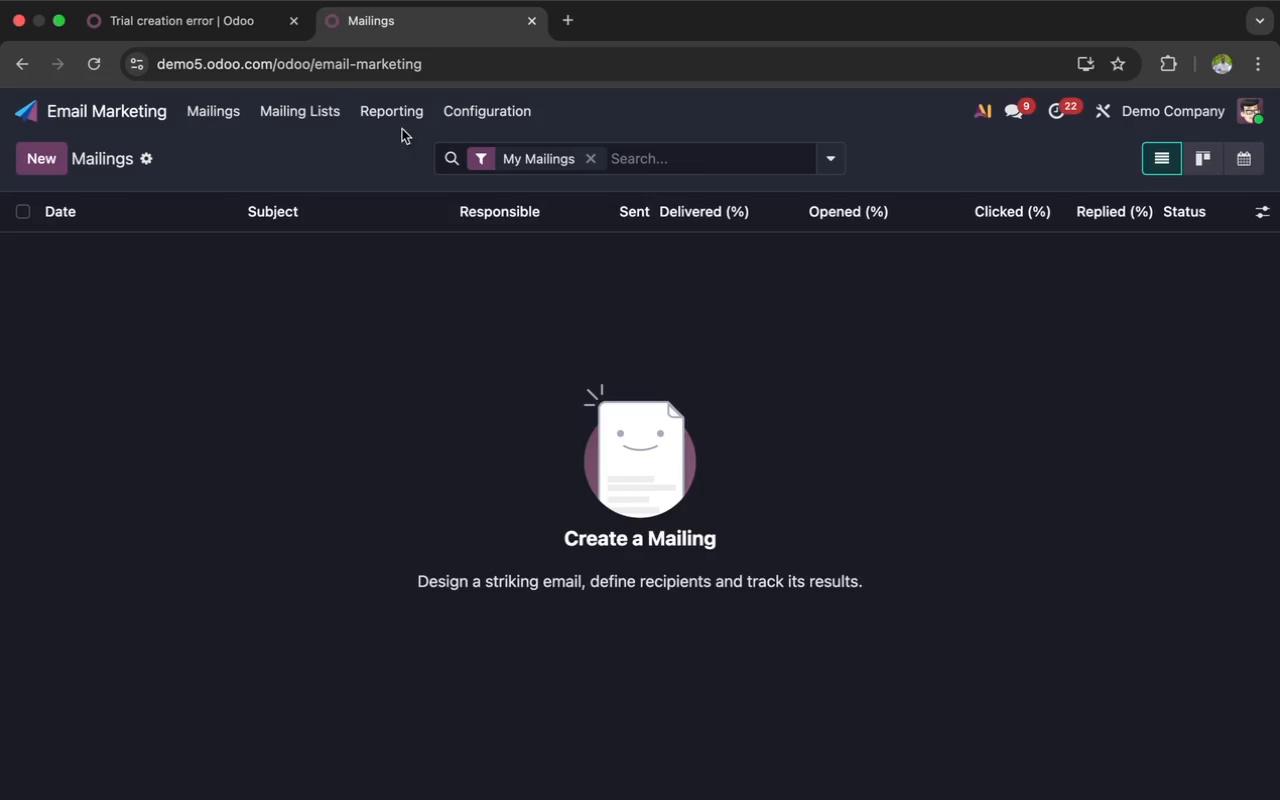 
left_click([296, 104])
 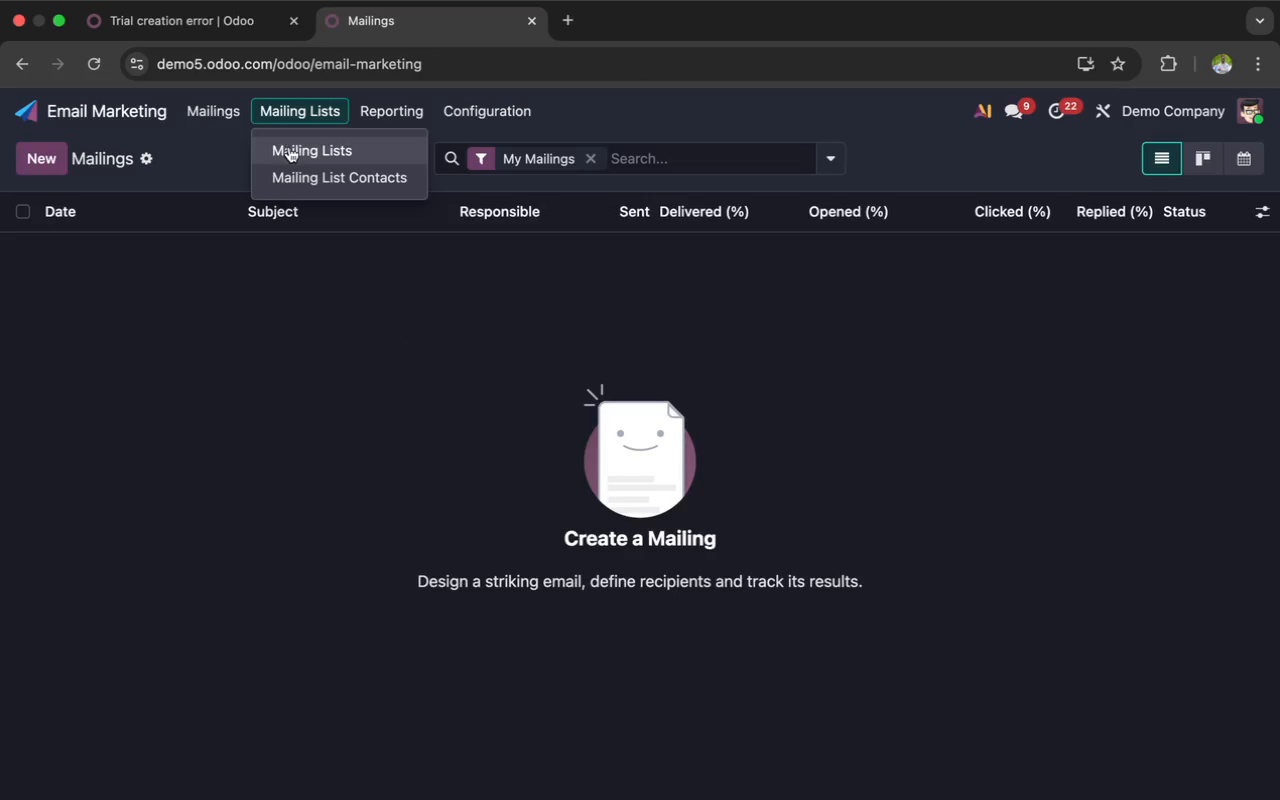 
left_click([289, 147])
 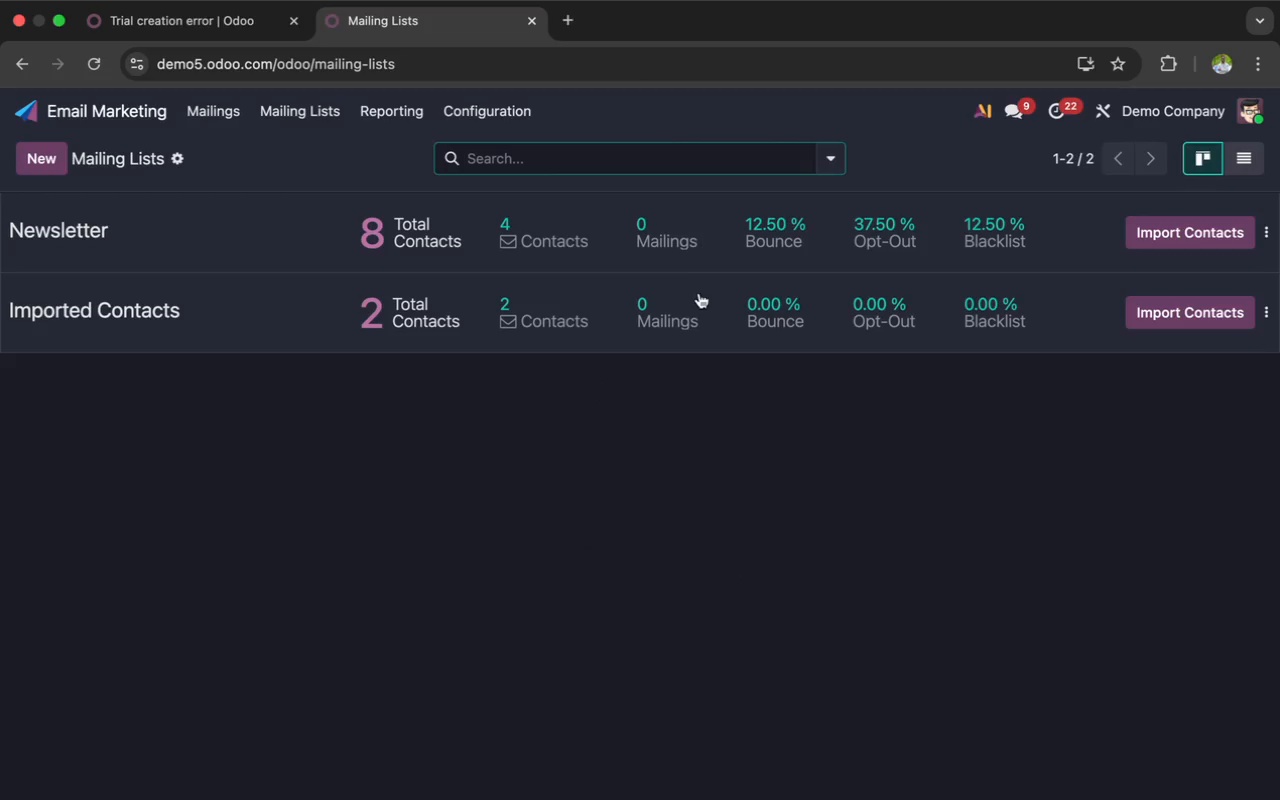 
wait(5.11)
 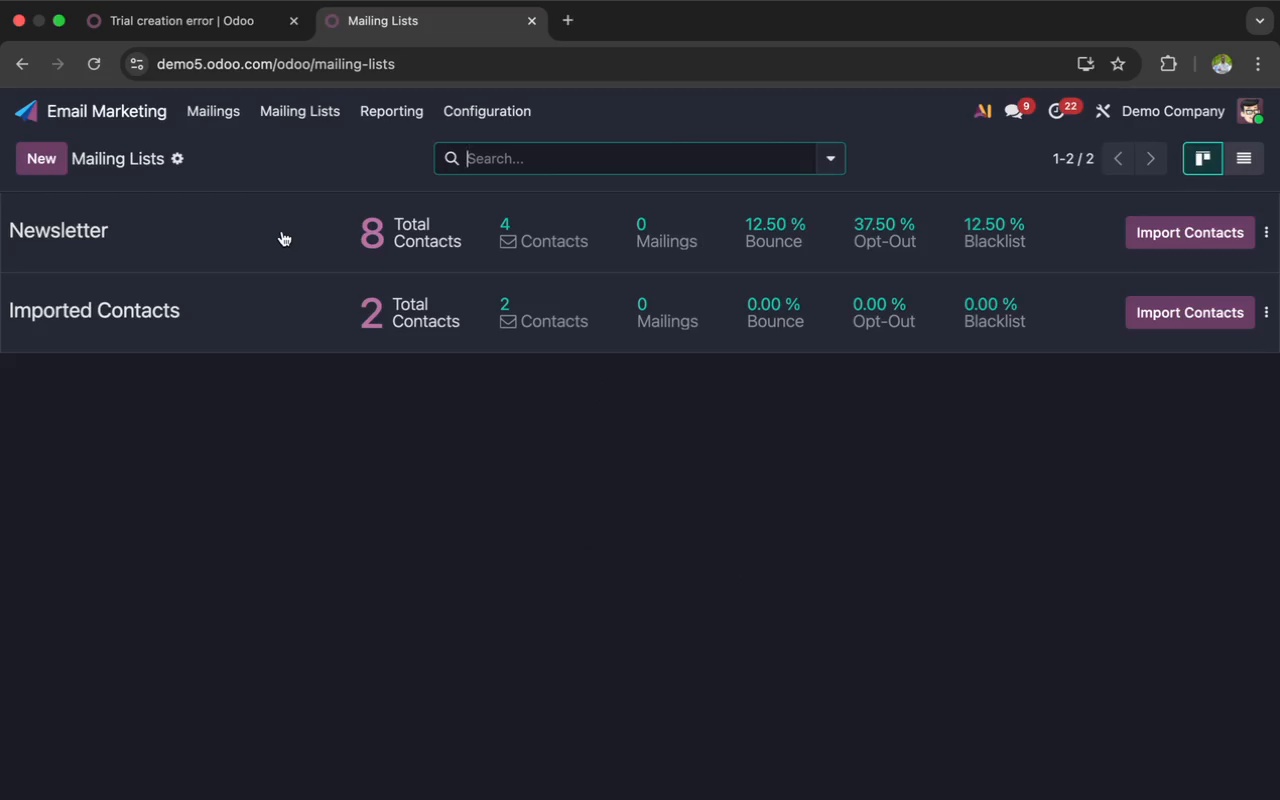 
left_click([658, 310])
 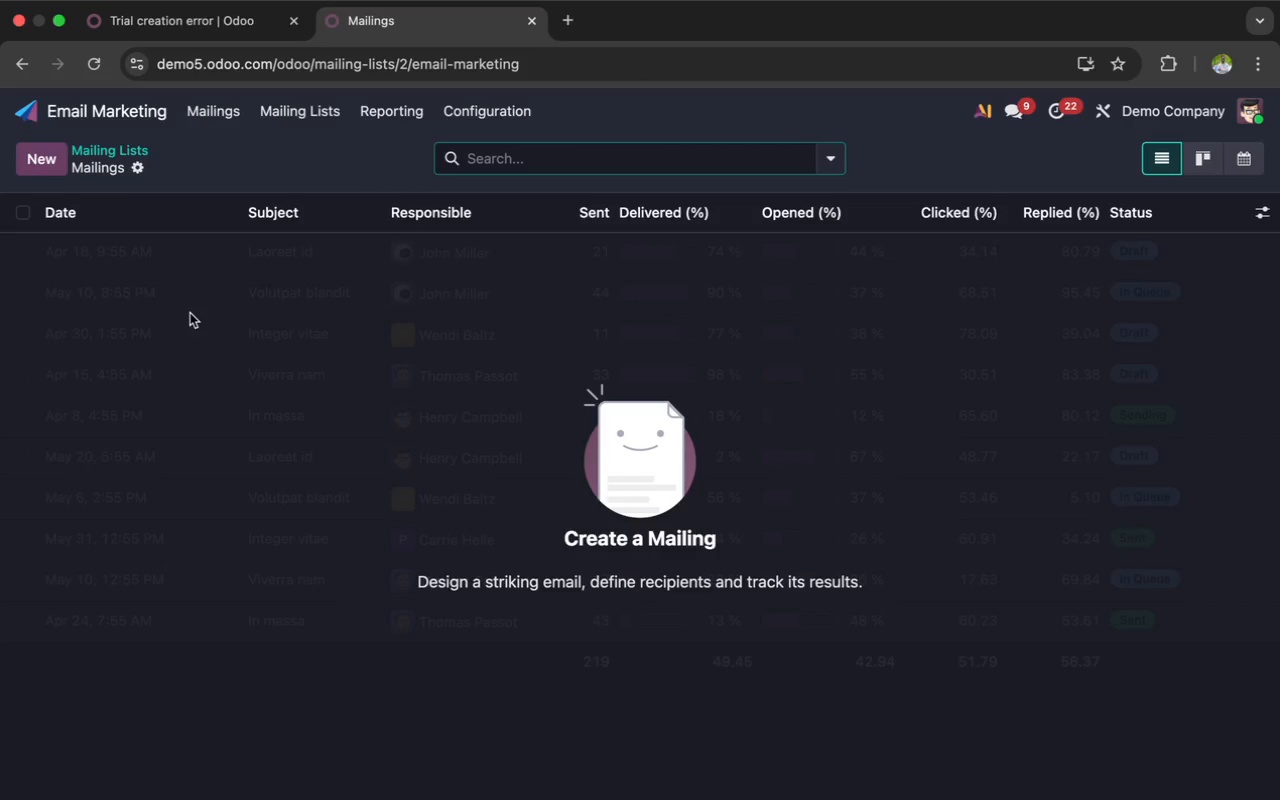 
wait(6.76)
 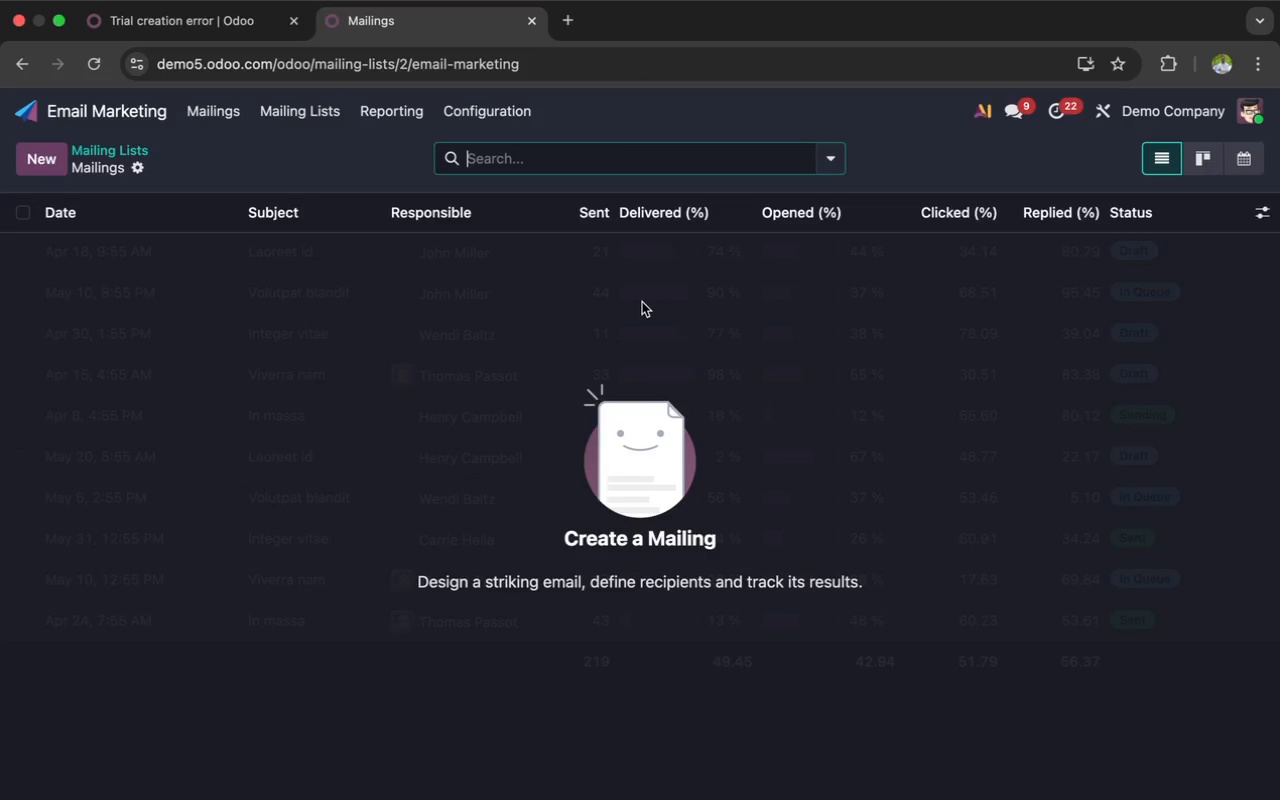 
left_click([104, 148])
 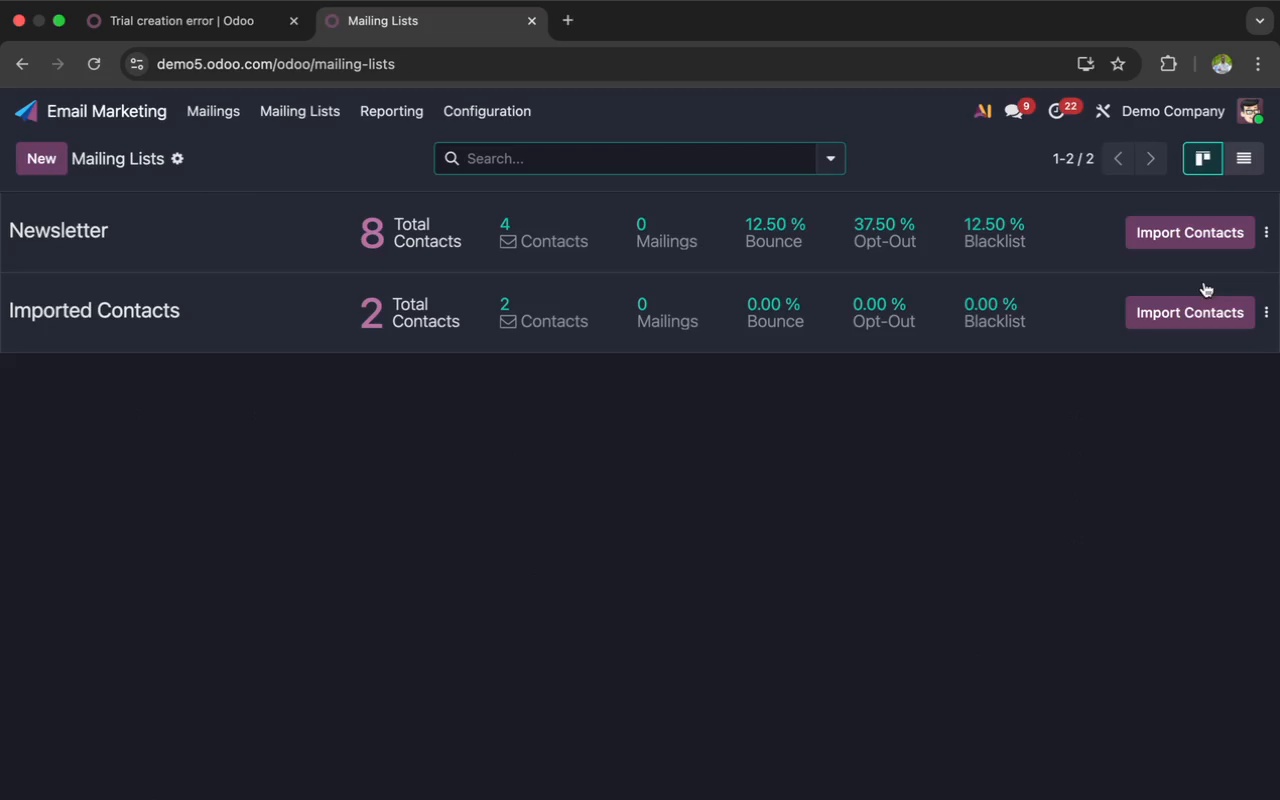 
left_click([1263, 309])
 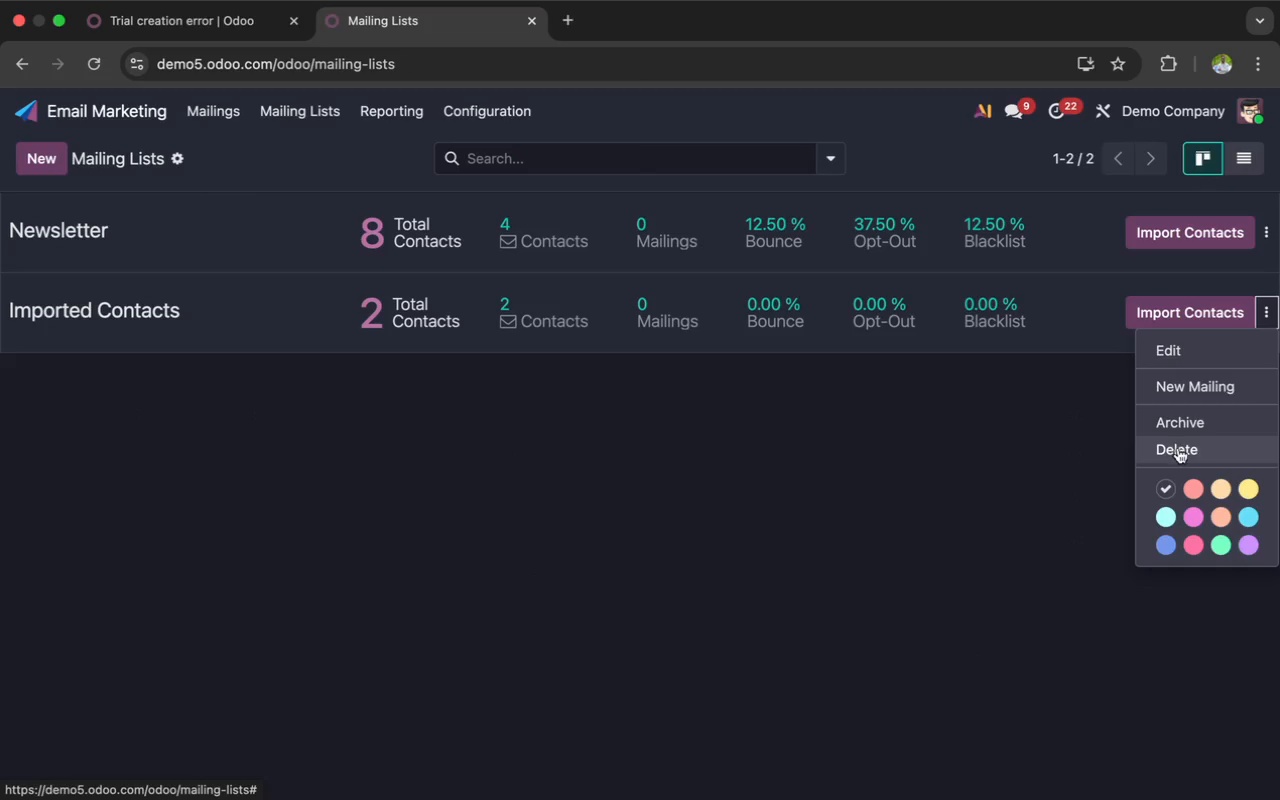 
left_click([1180, 447])
 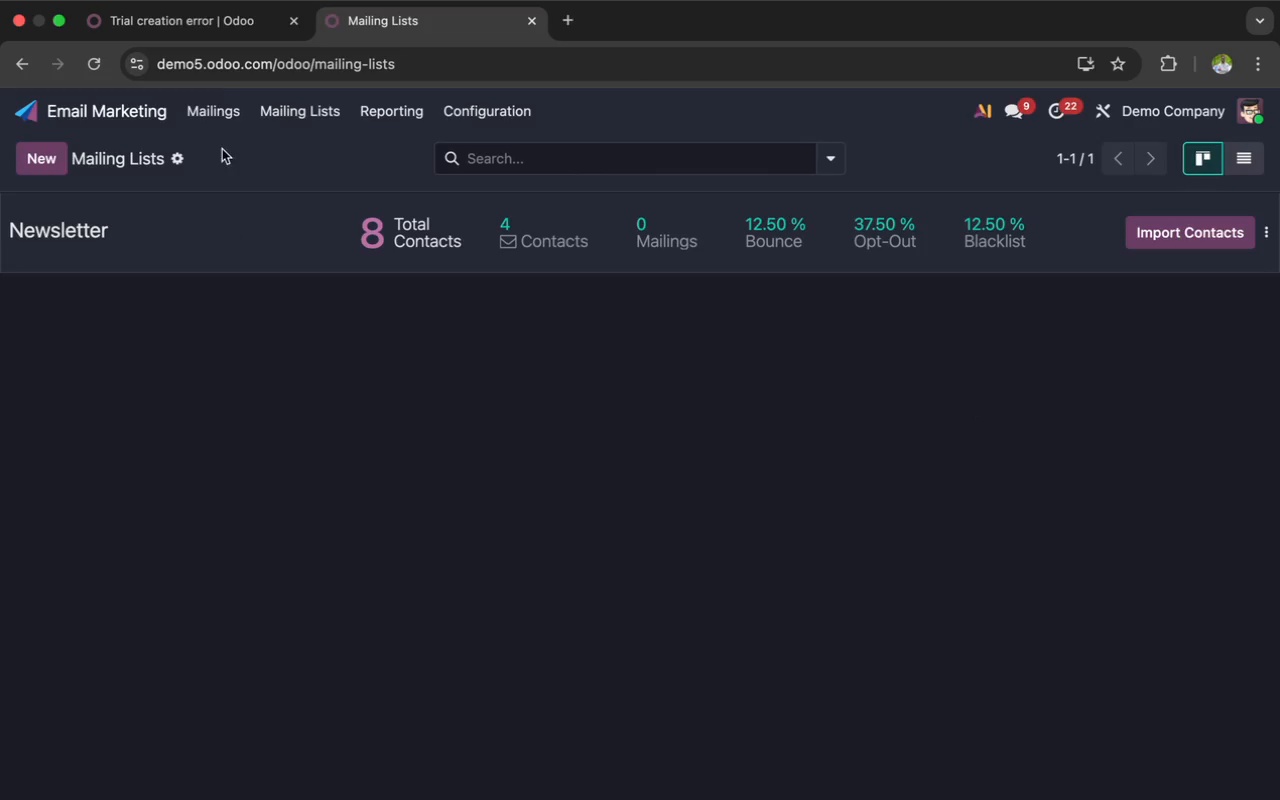 
left_click([212, 105])
 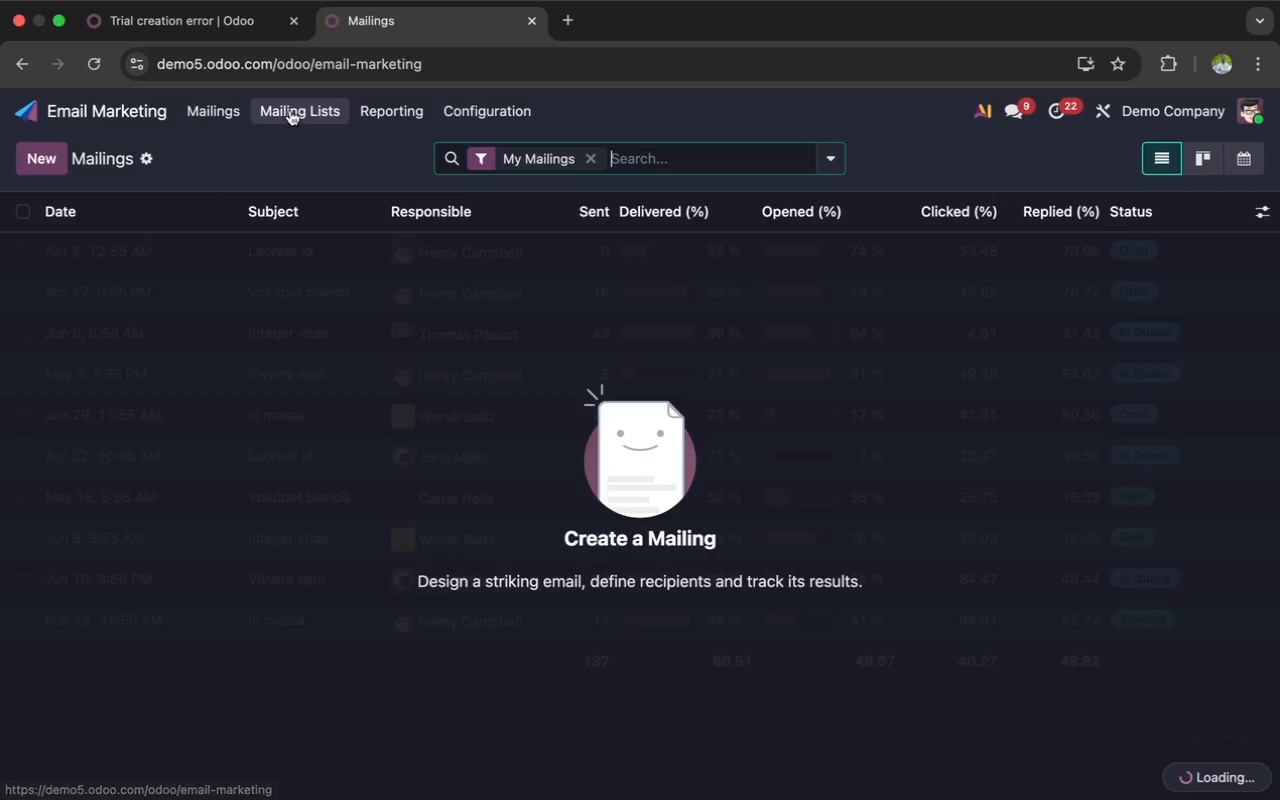 
left_click([291, 109])
 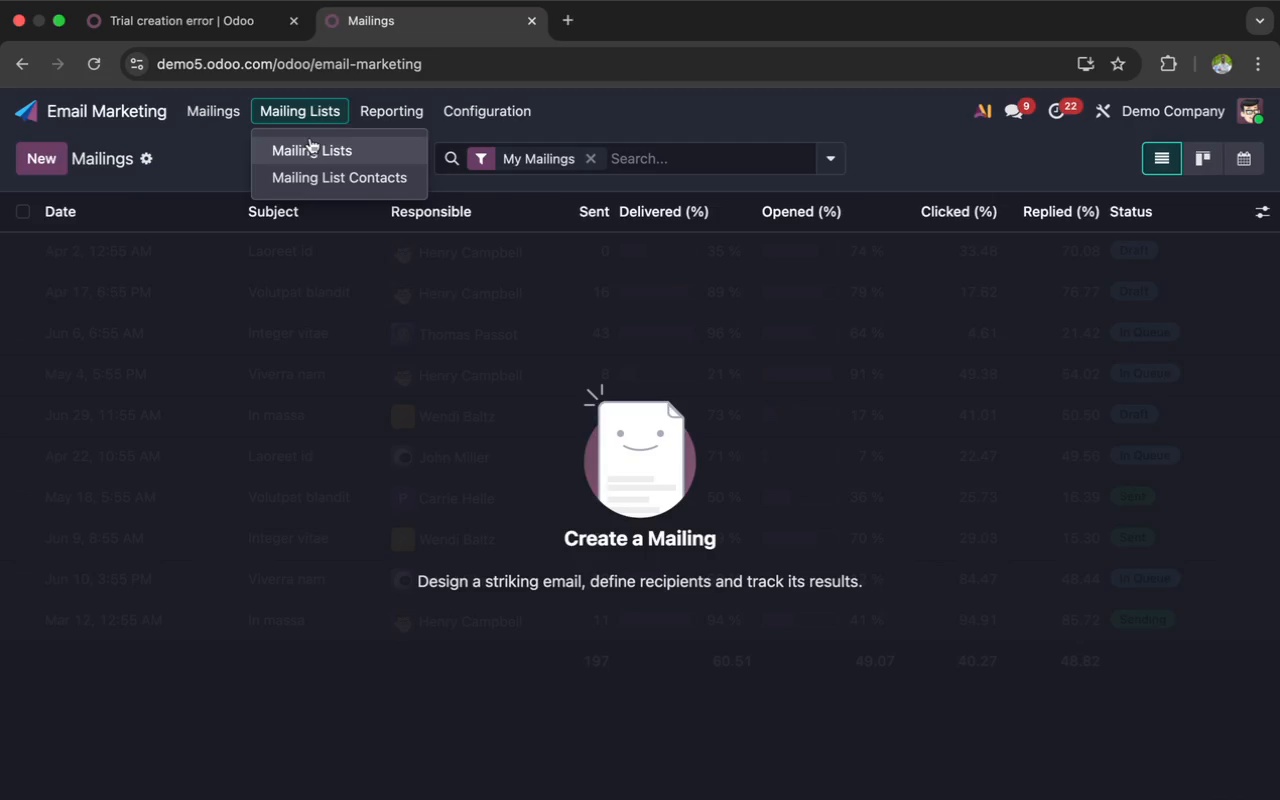 
left_click([310, 148])
 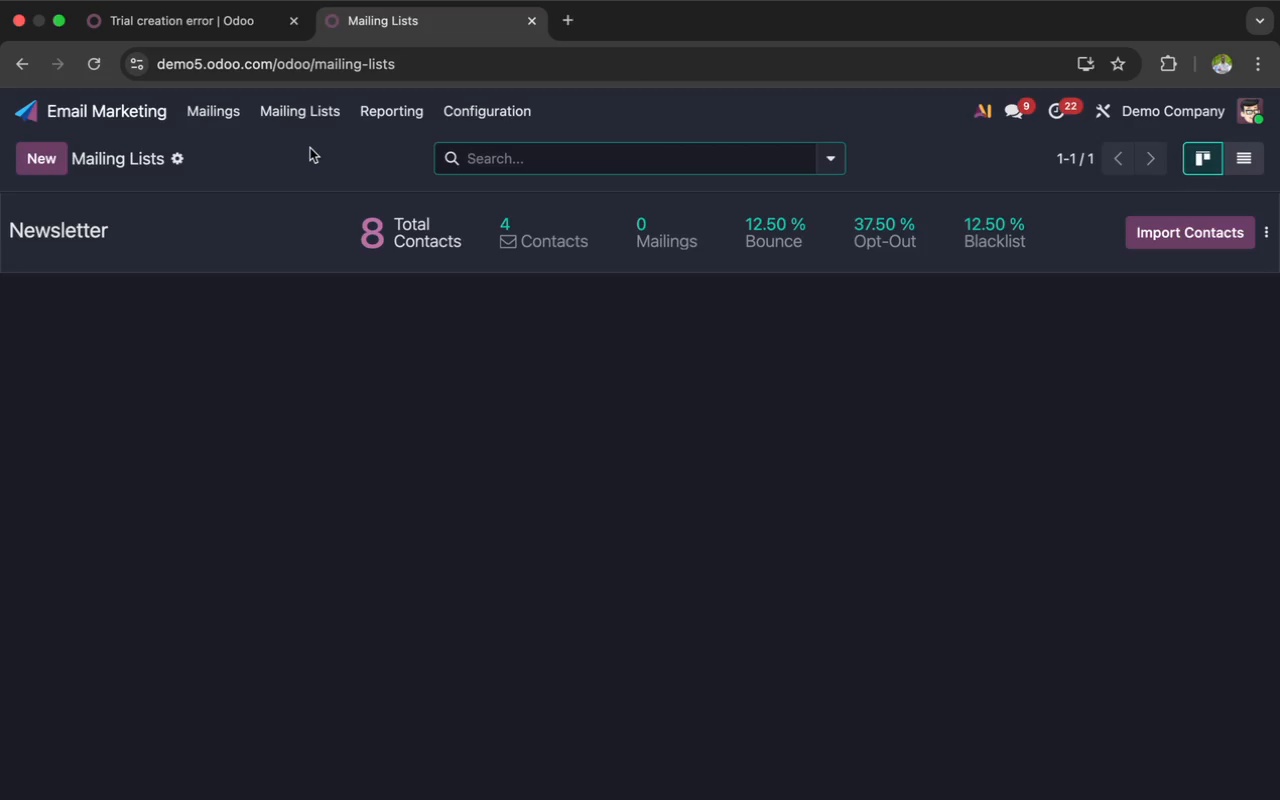 
wait(25.04)
 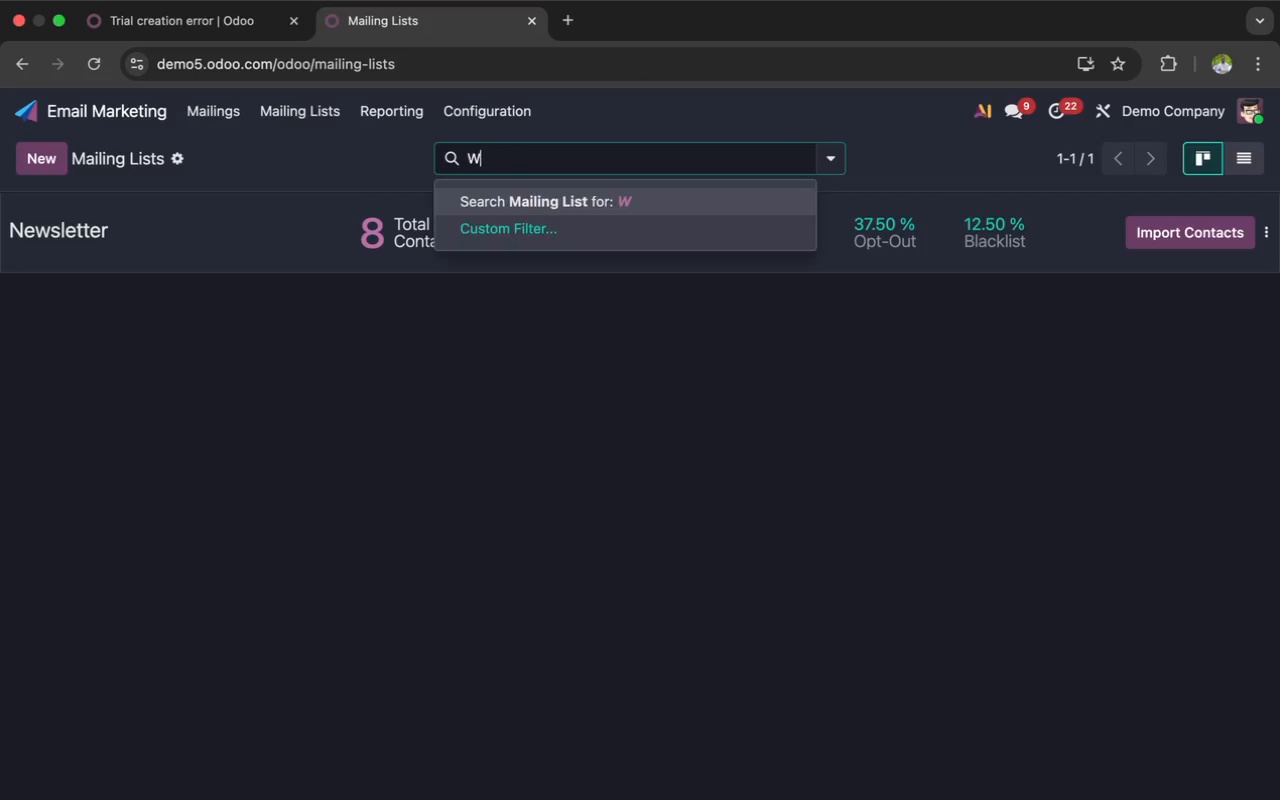 
key(Shift+W)
 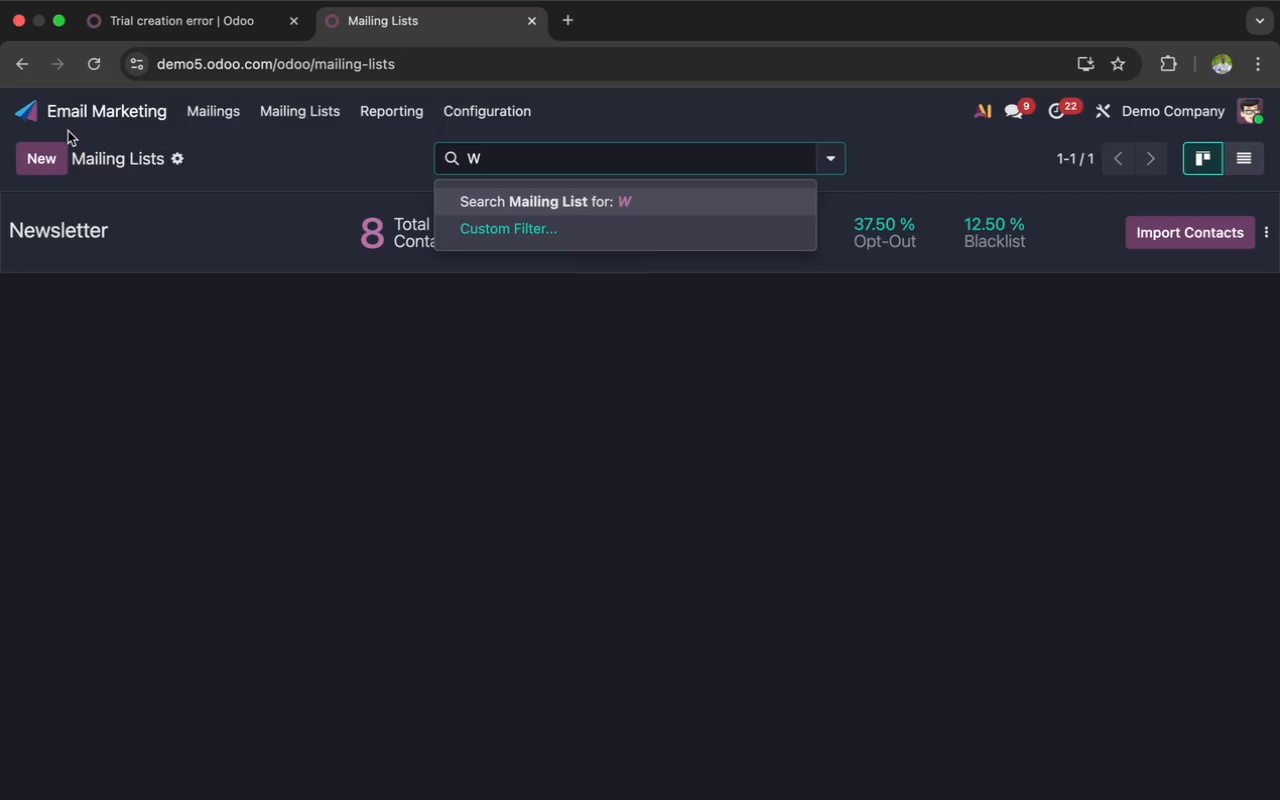 
left_click([38, 148])
 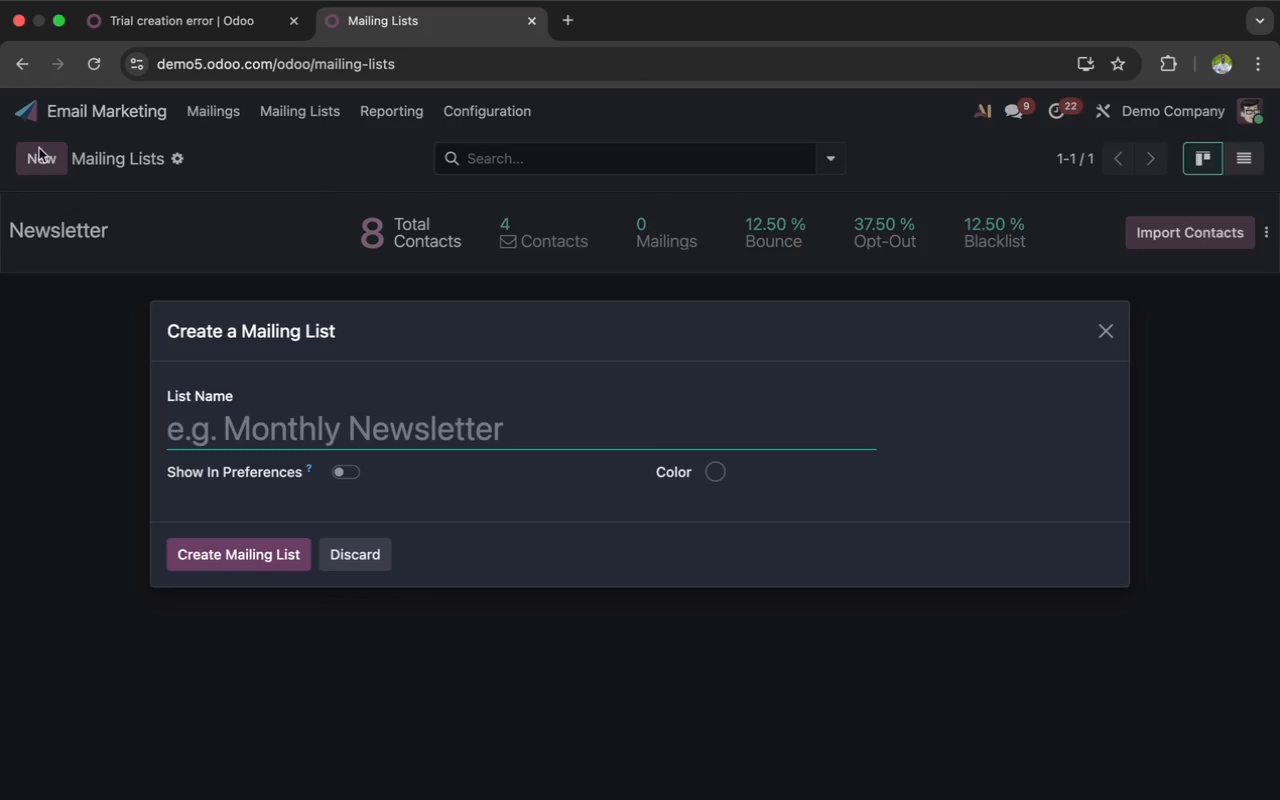 
type(Wi)
 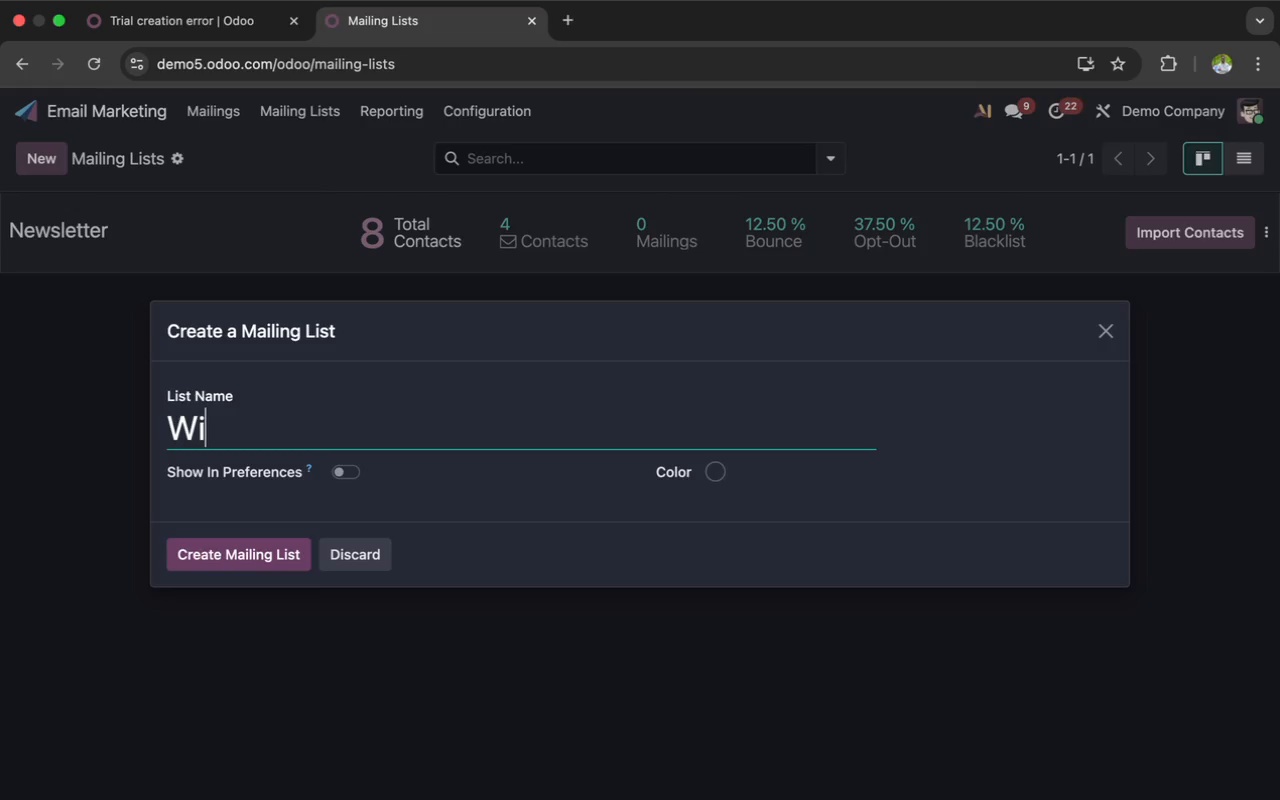 
key(Backspace)
type(hisper)
 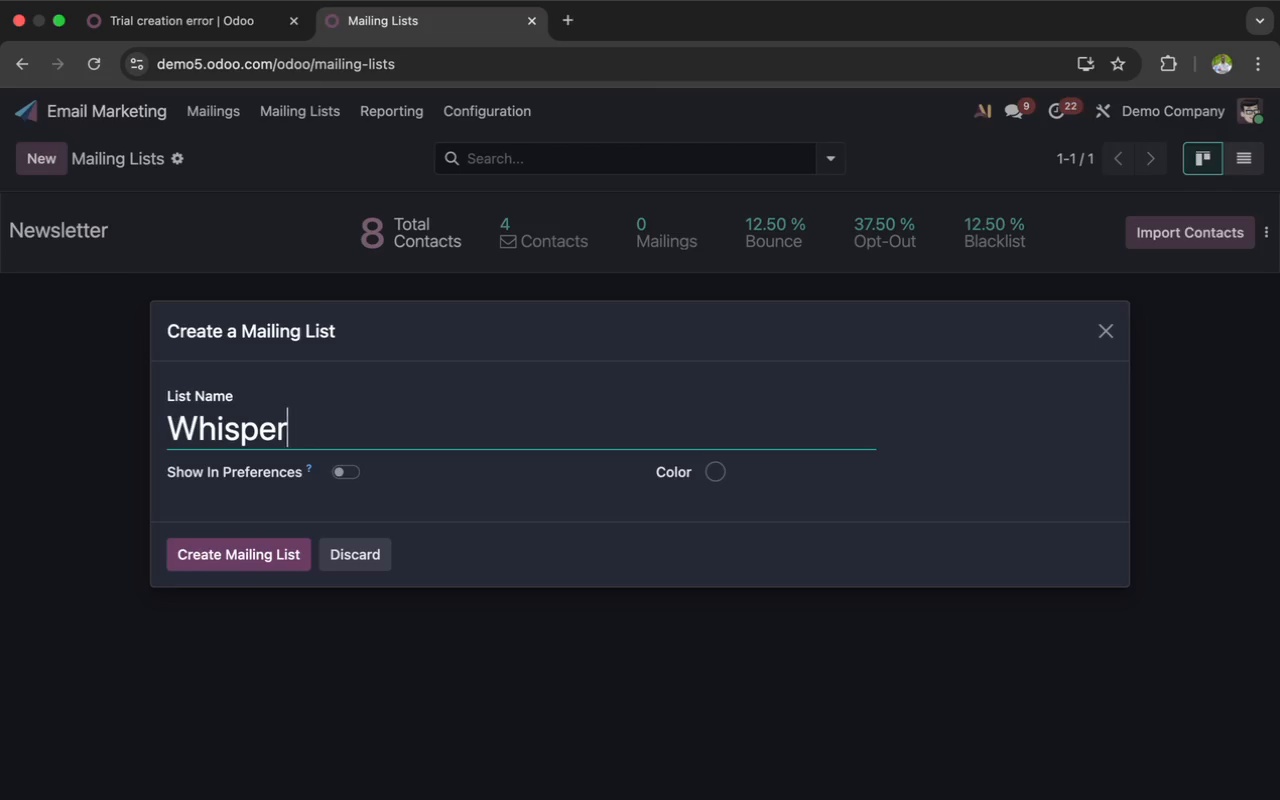 
wait(9.22)
 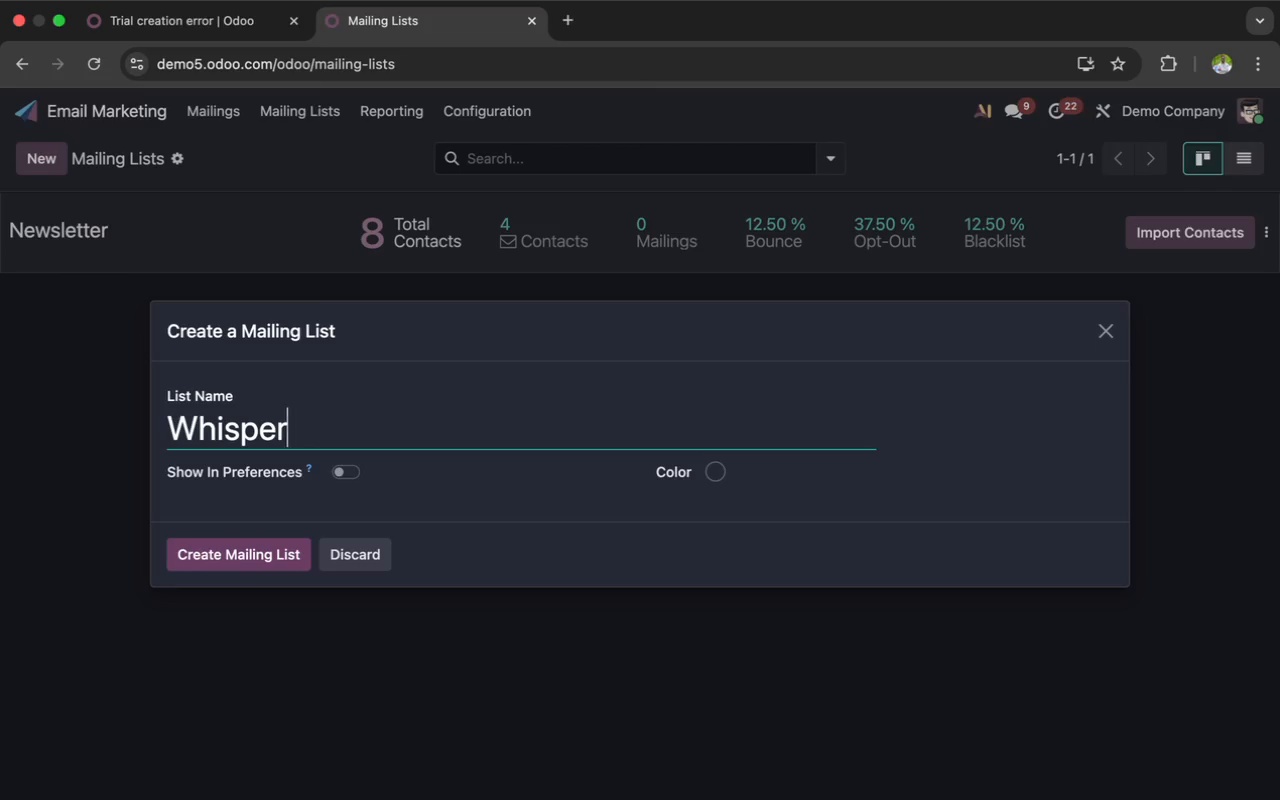 
type(ing Pi)
 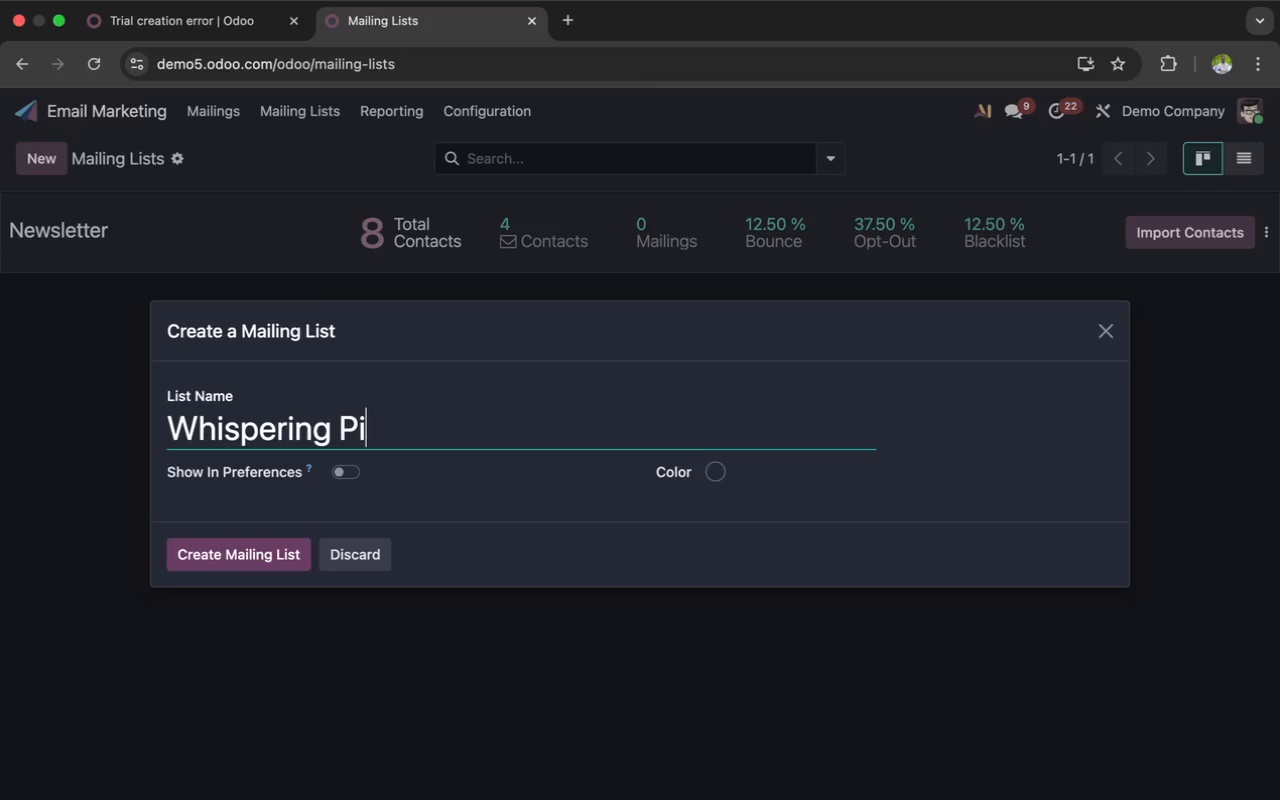 
type(nes Guests)
 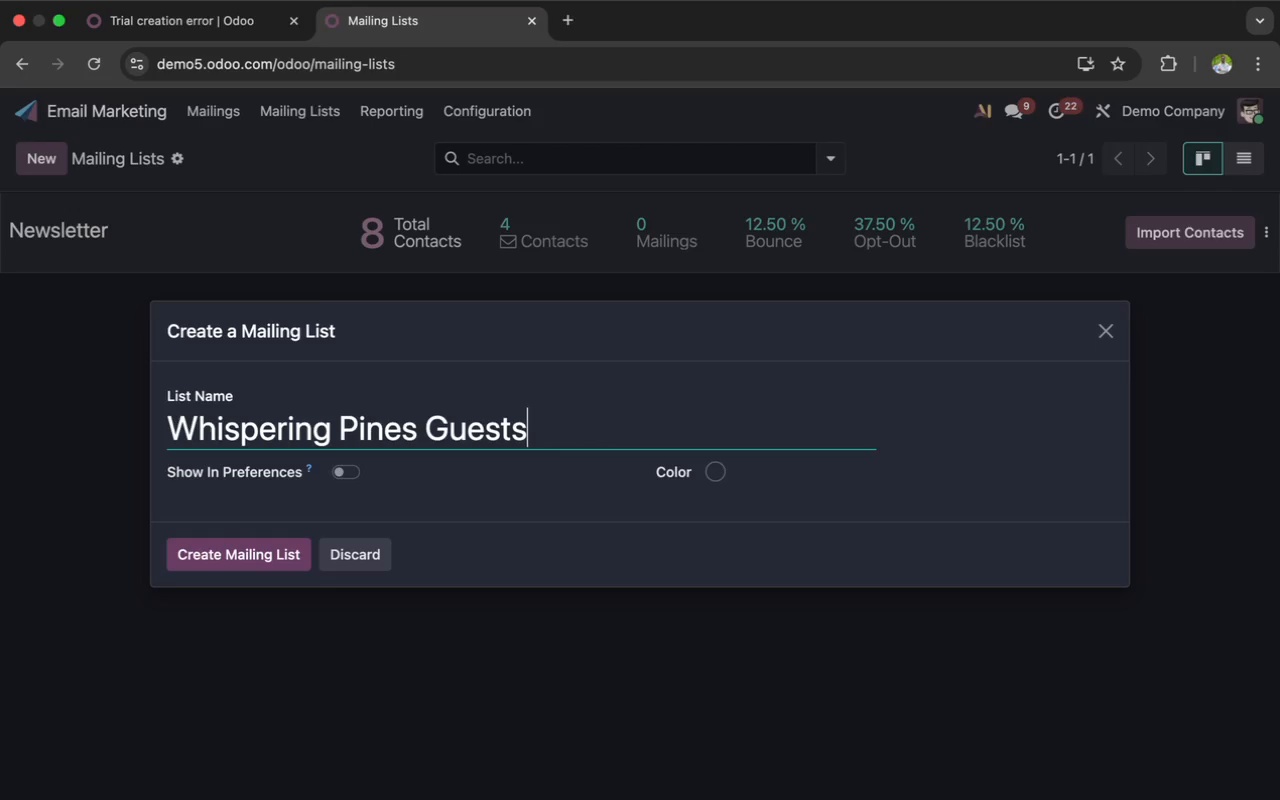 
left_click([225, 563])
 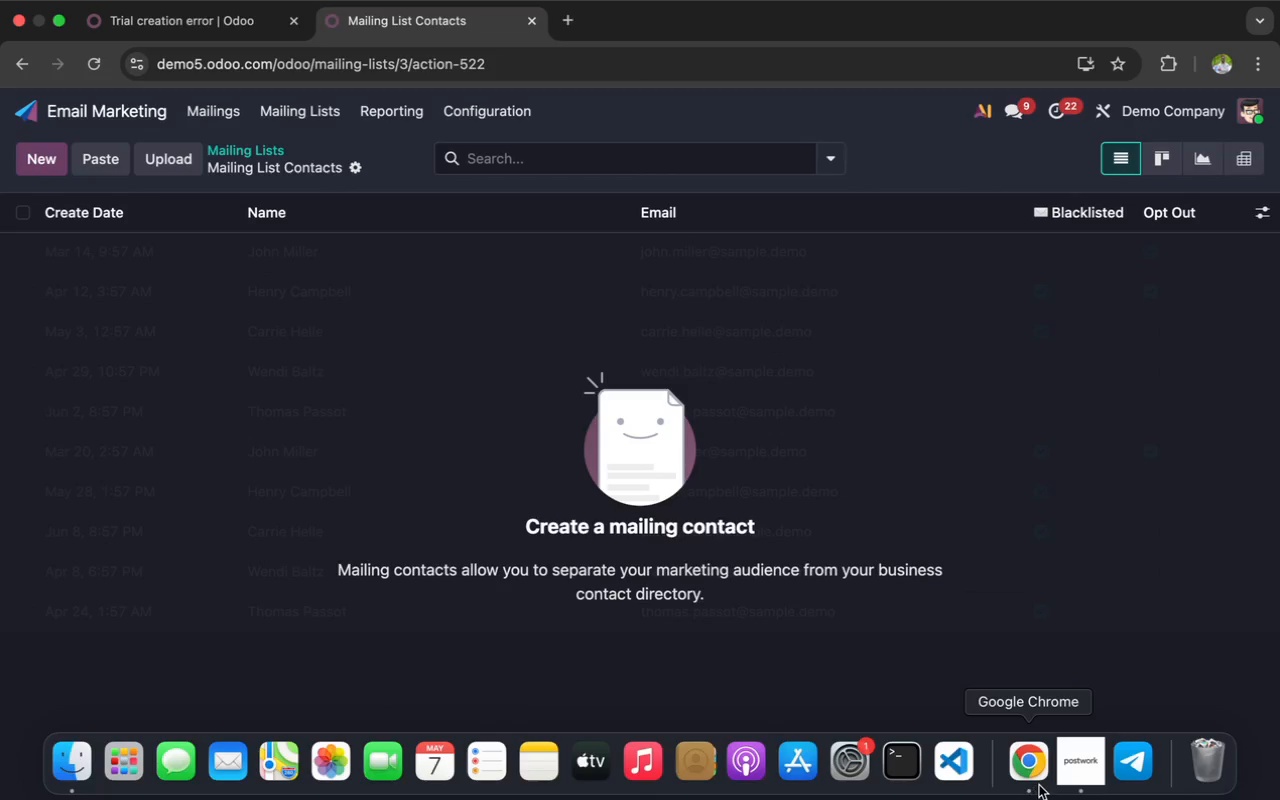 
wait(34.06)
 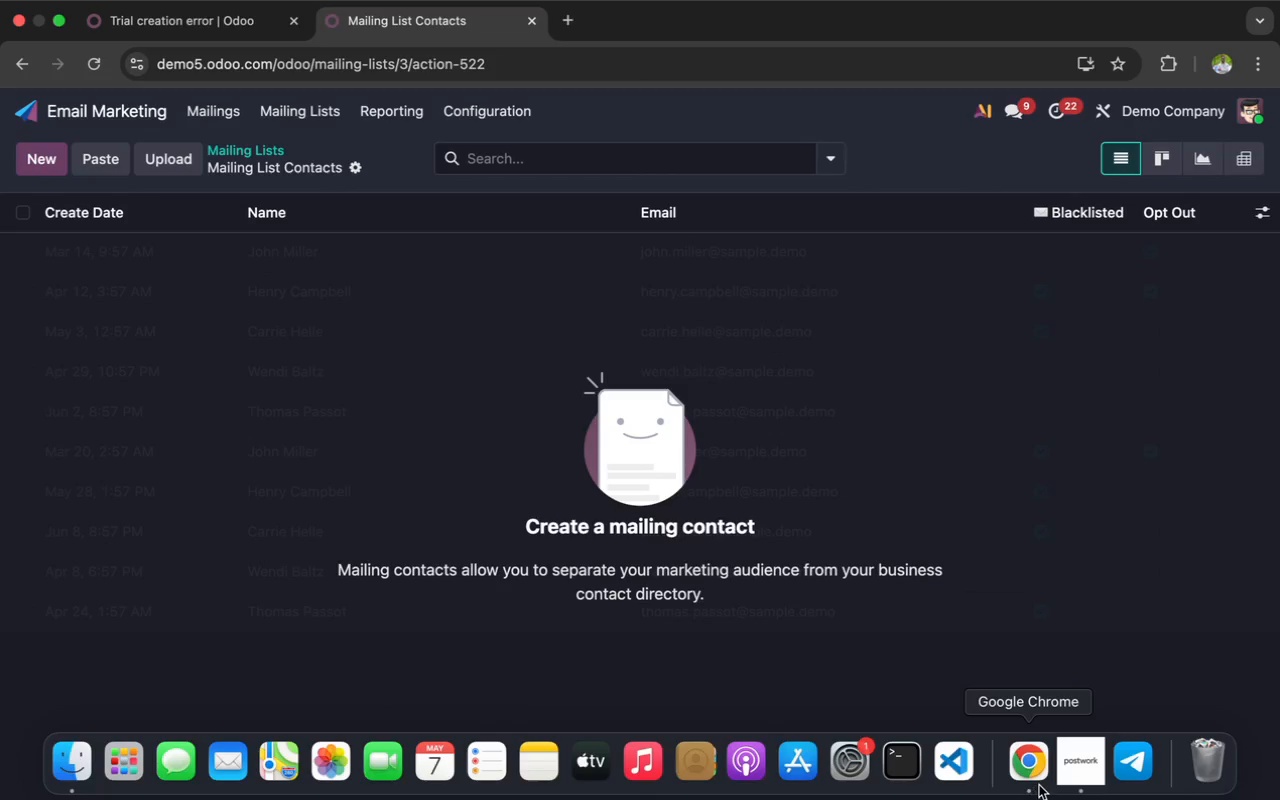 
left_click([1067, 770])